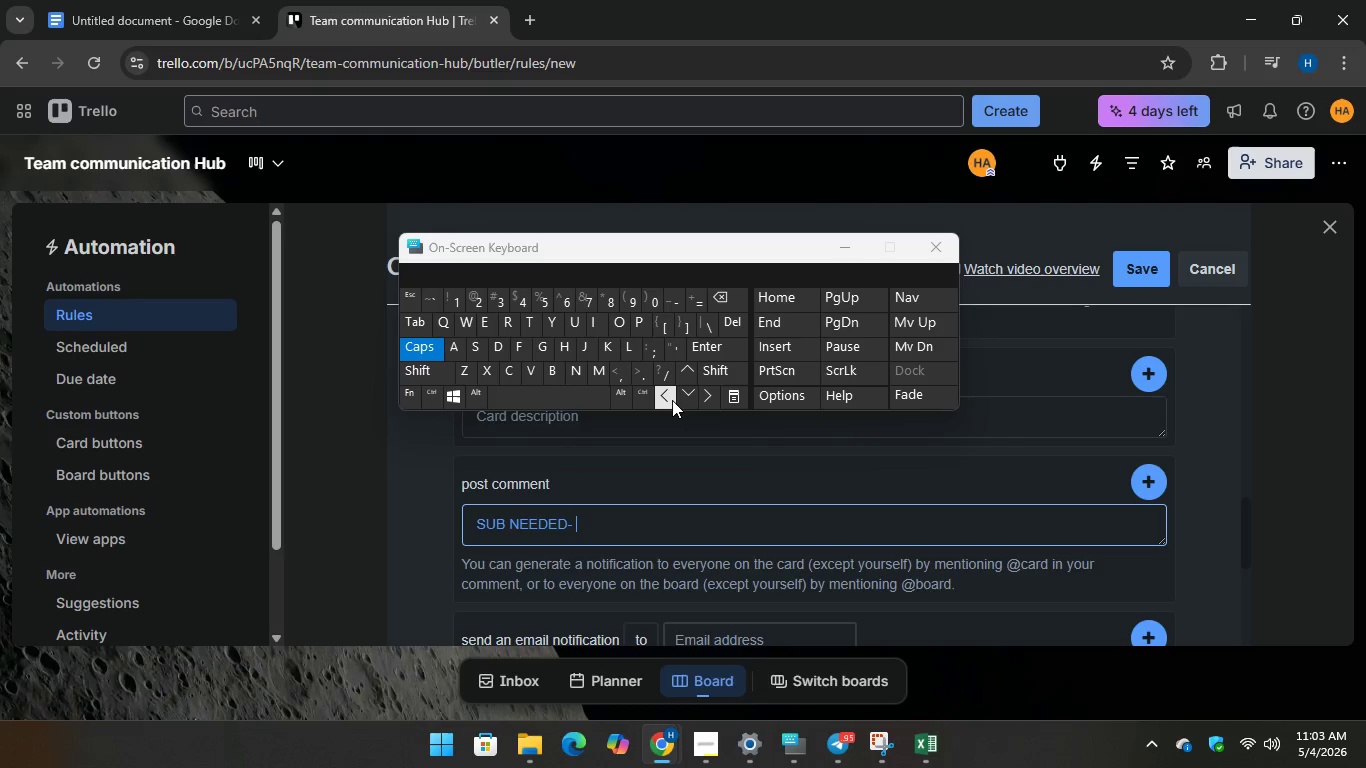 
key(ArrowLeft)
 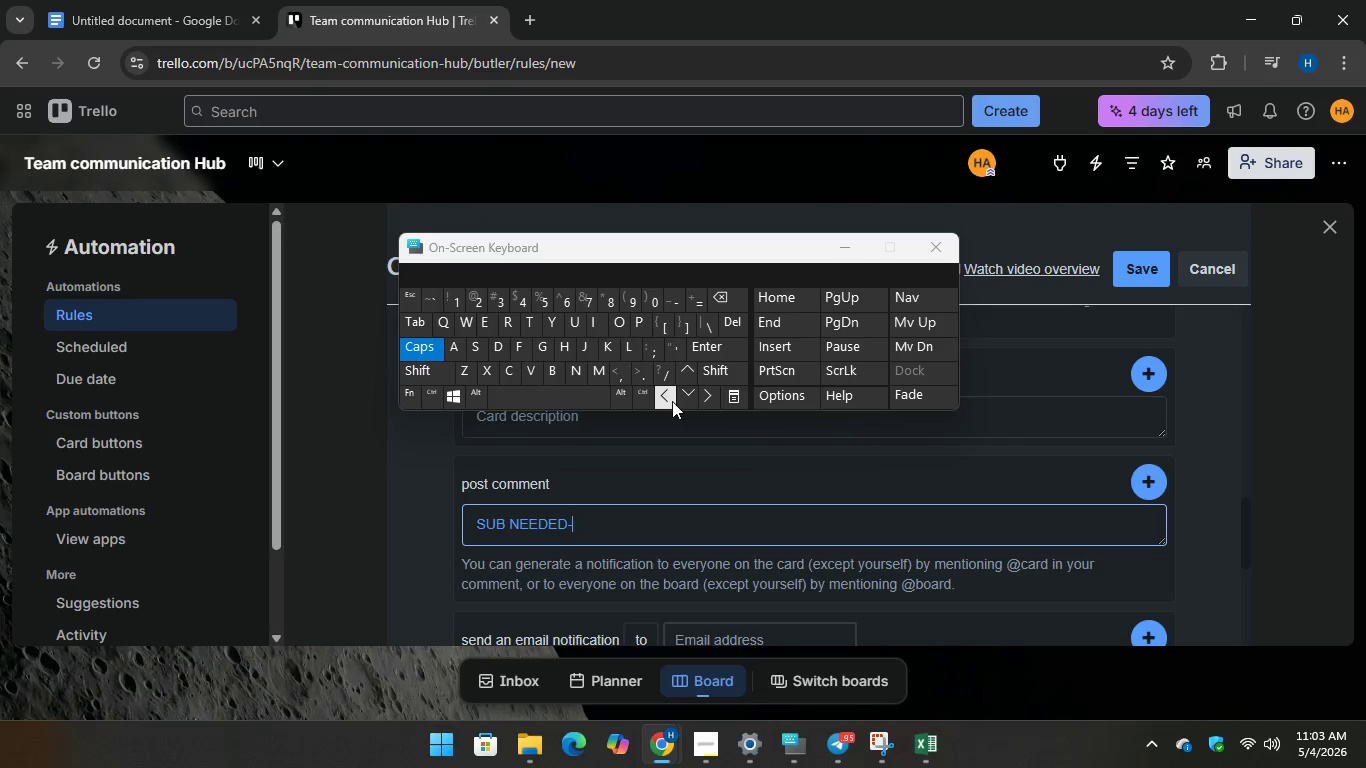 
key(ArrowLeft)
 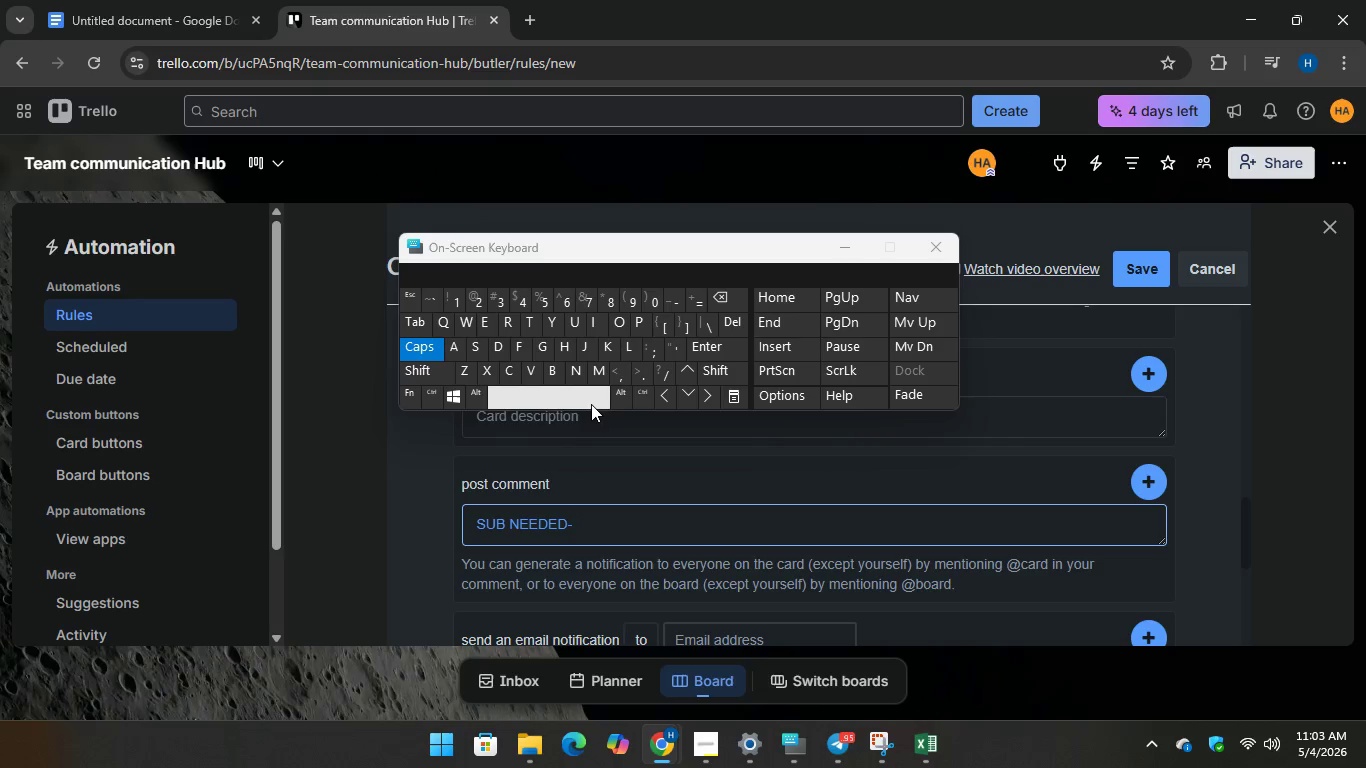 
key(Space)
 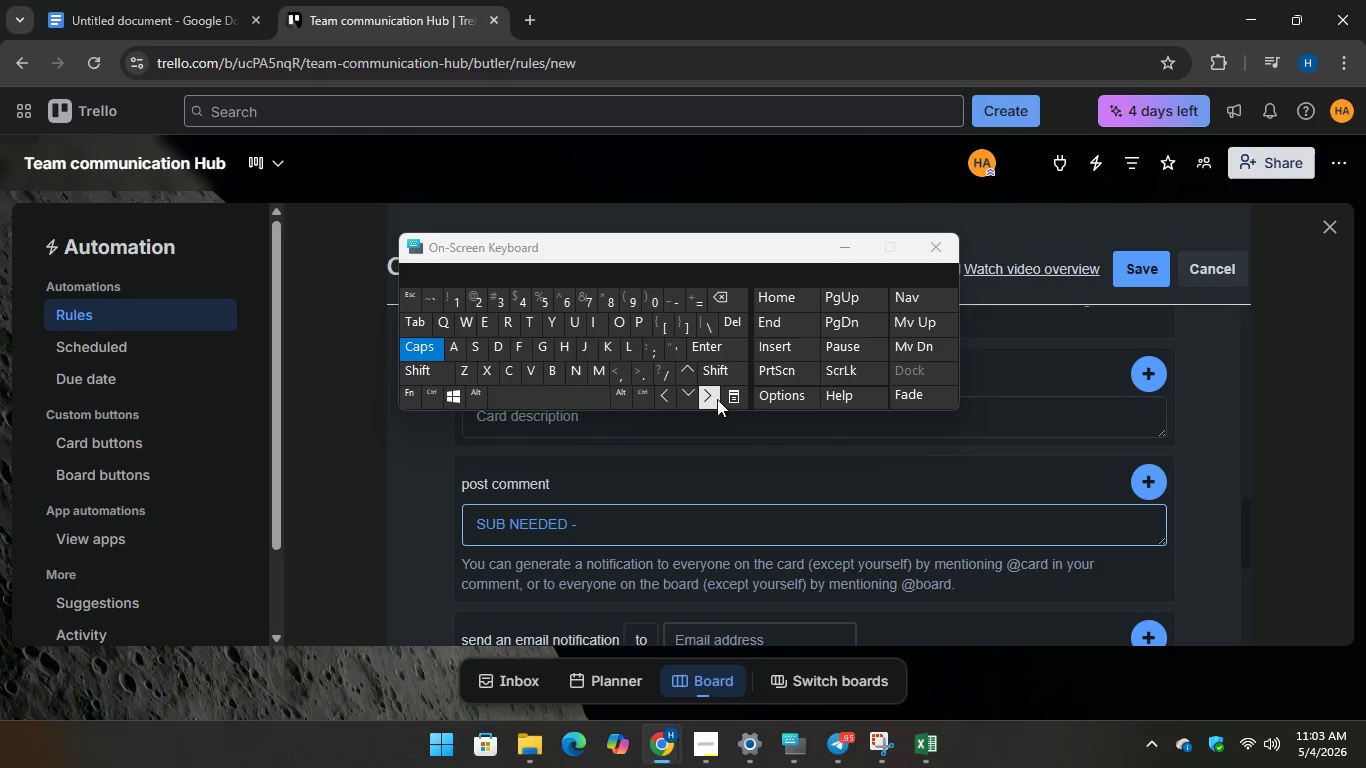 
key(ArrowRight)
 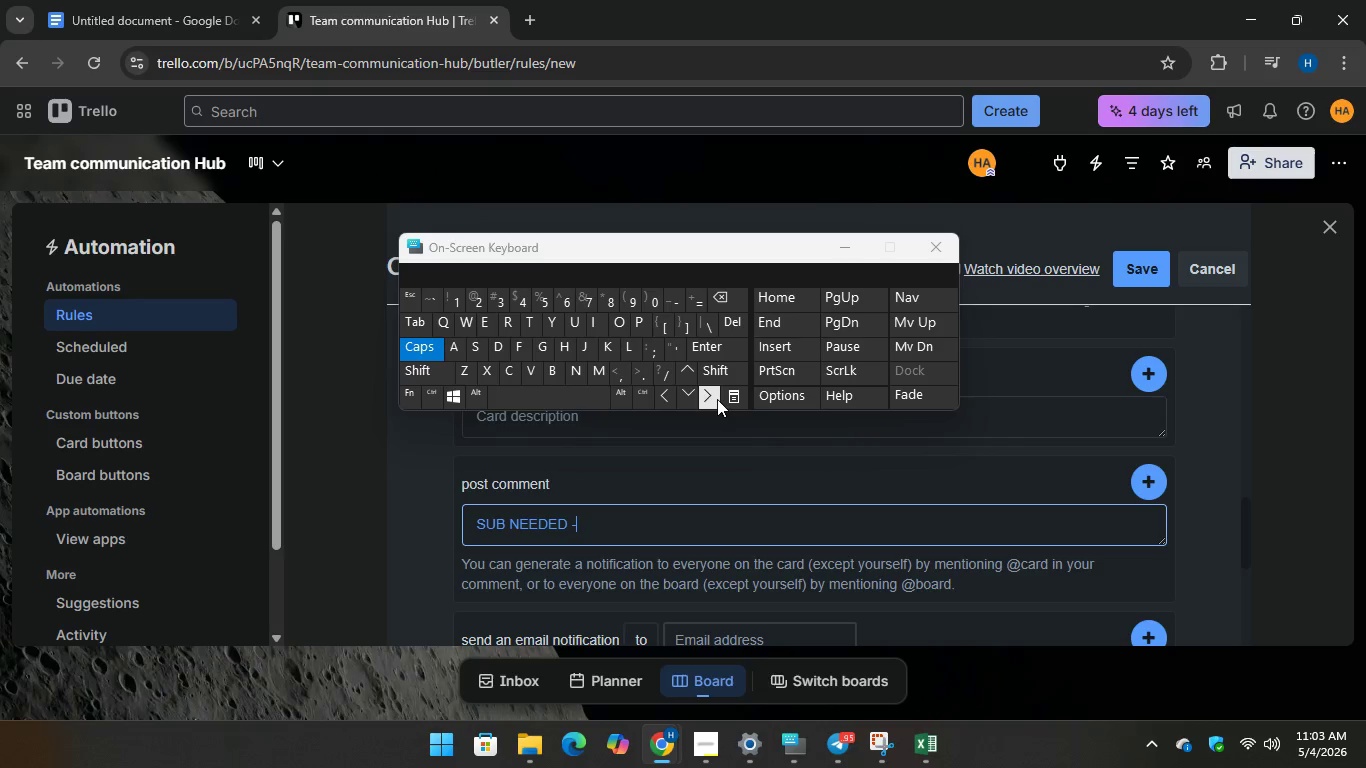 
key(ArrowRight)
 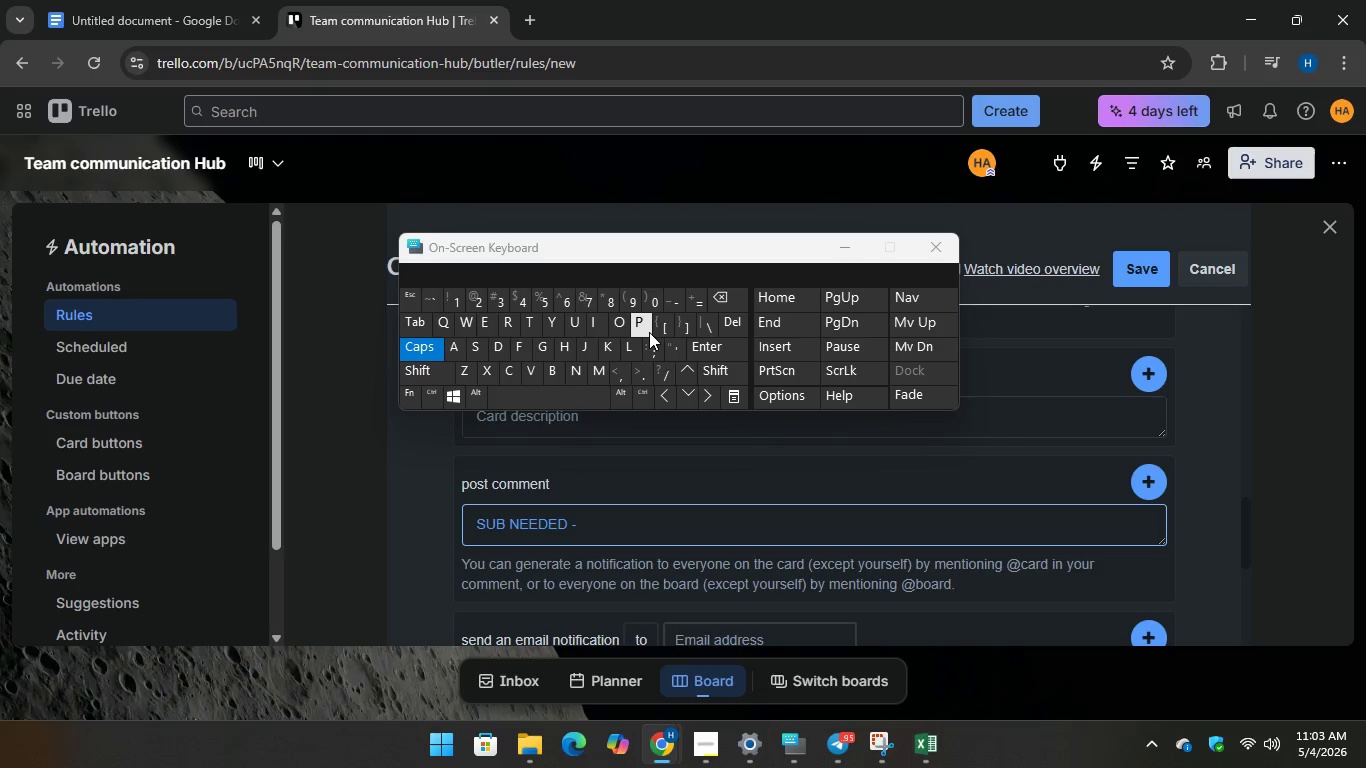 
key(P)
 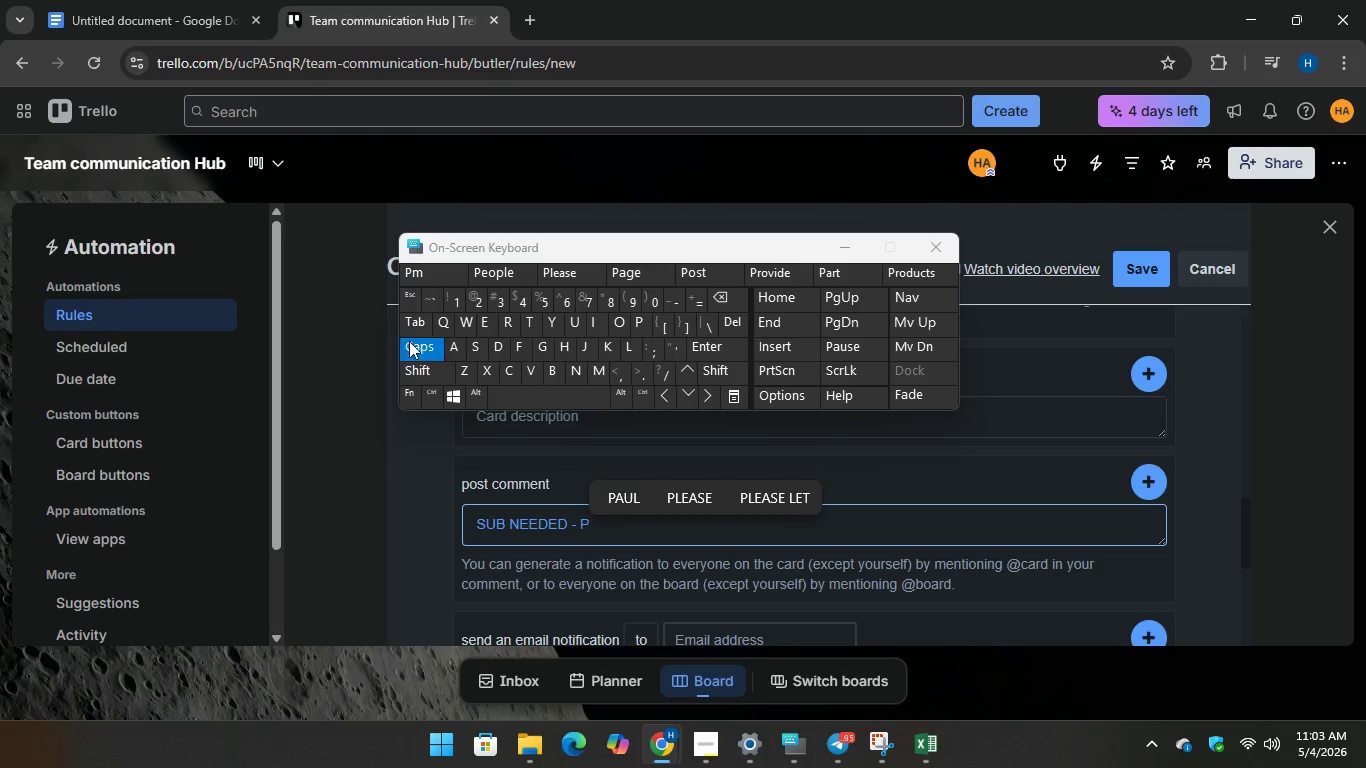 
type(lease)
 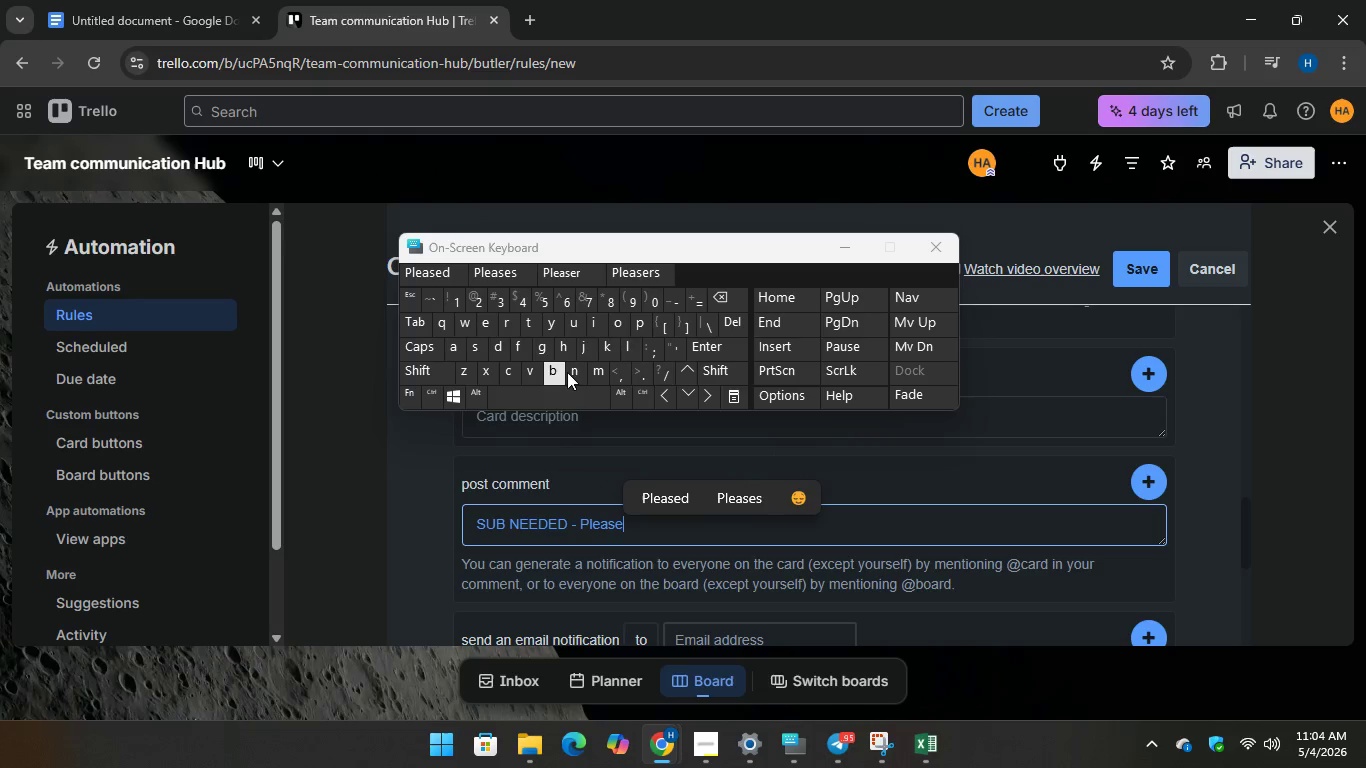 
key(Space)
 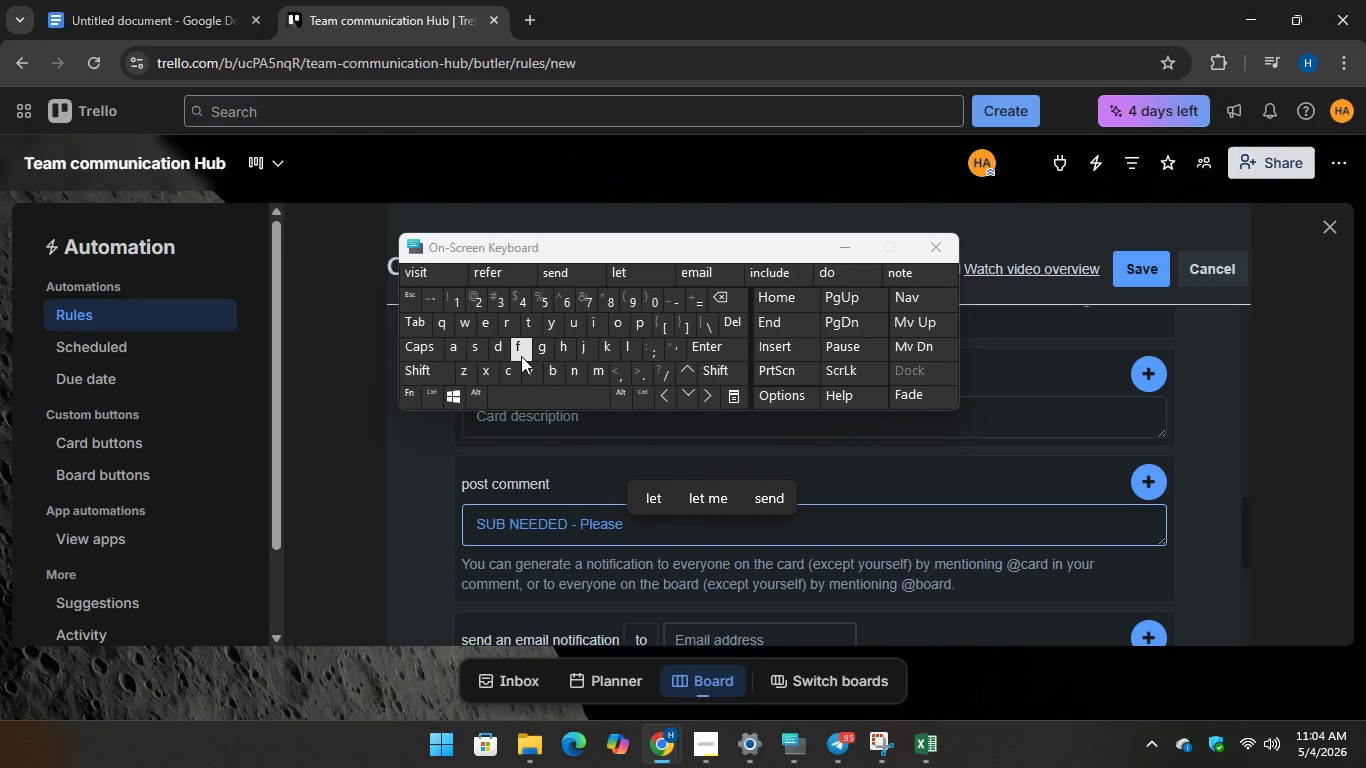 
type(fill out th)
 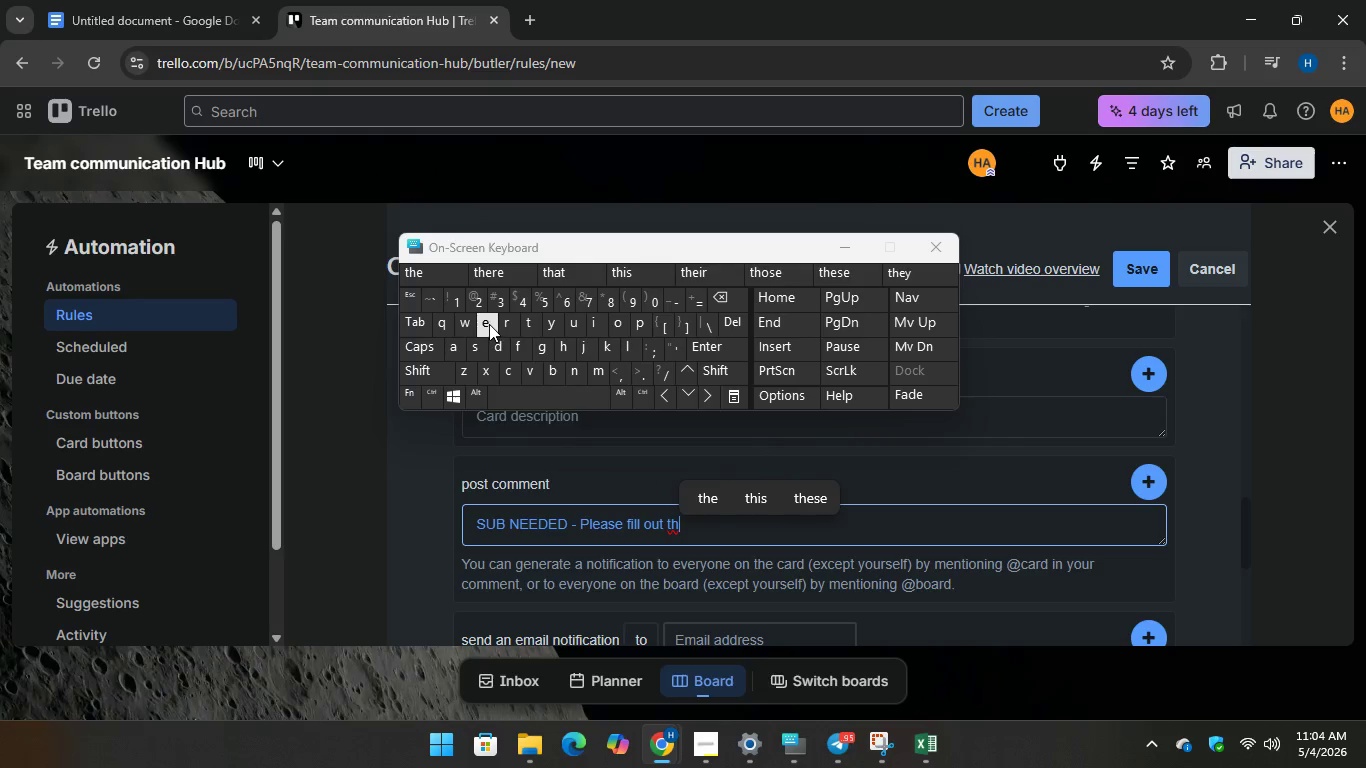 
key(E)
 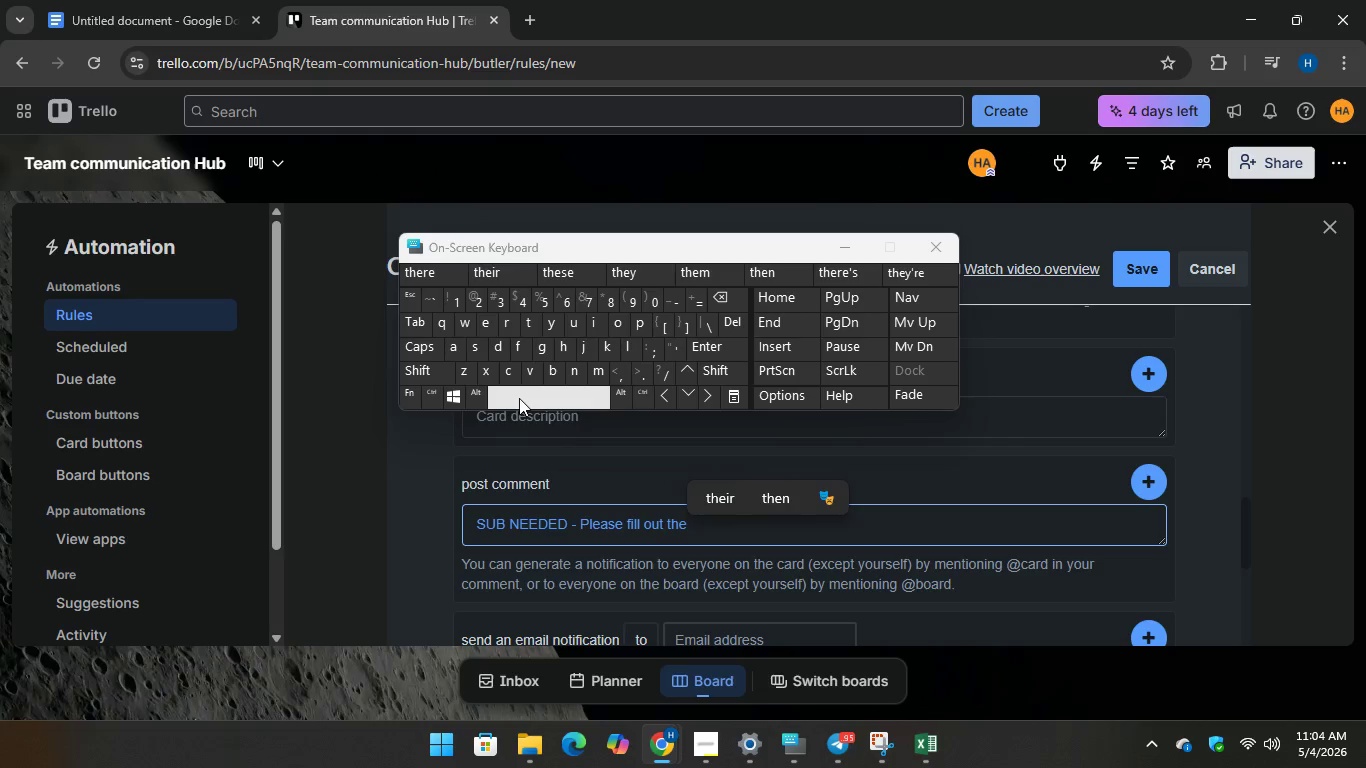 
key(Space)
 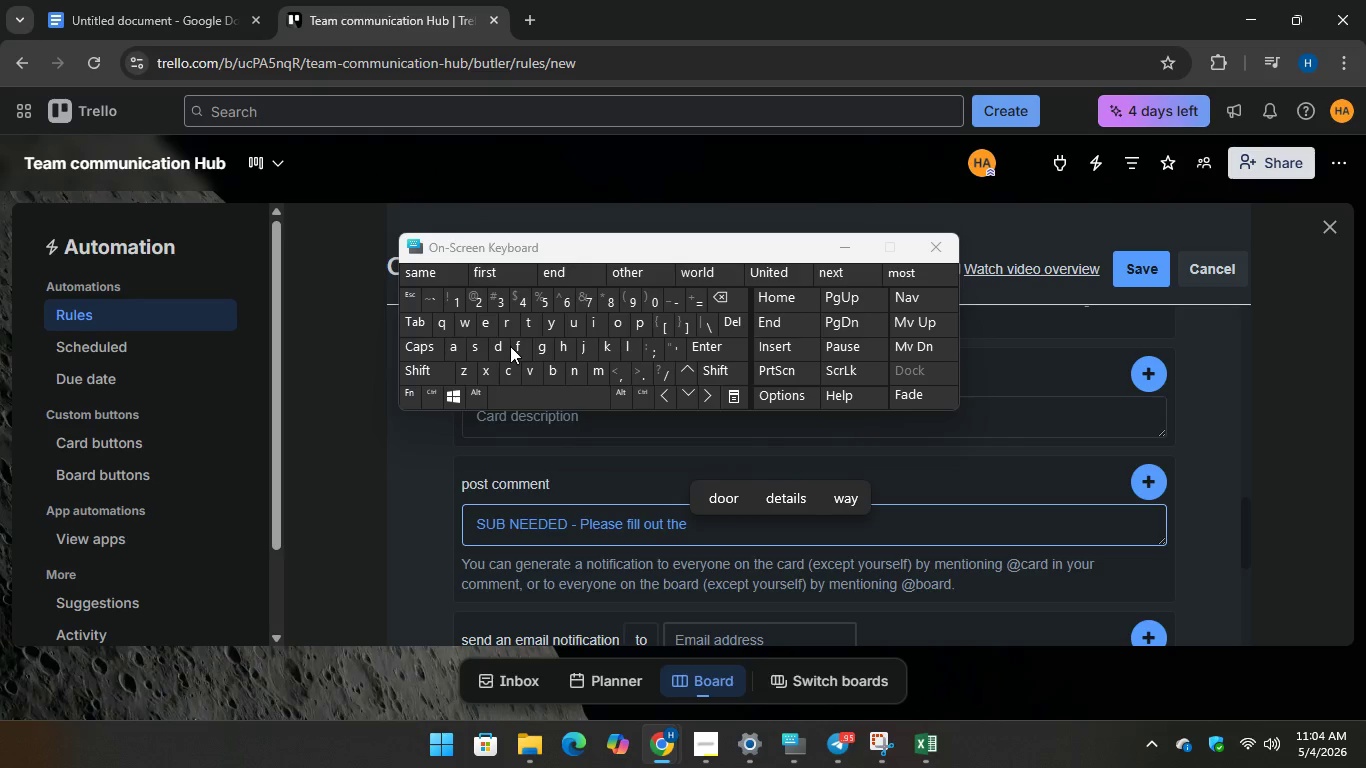 
key(D)
 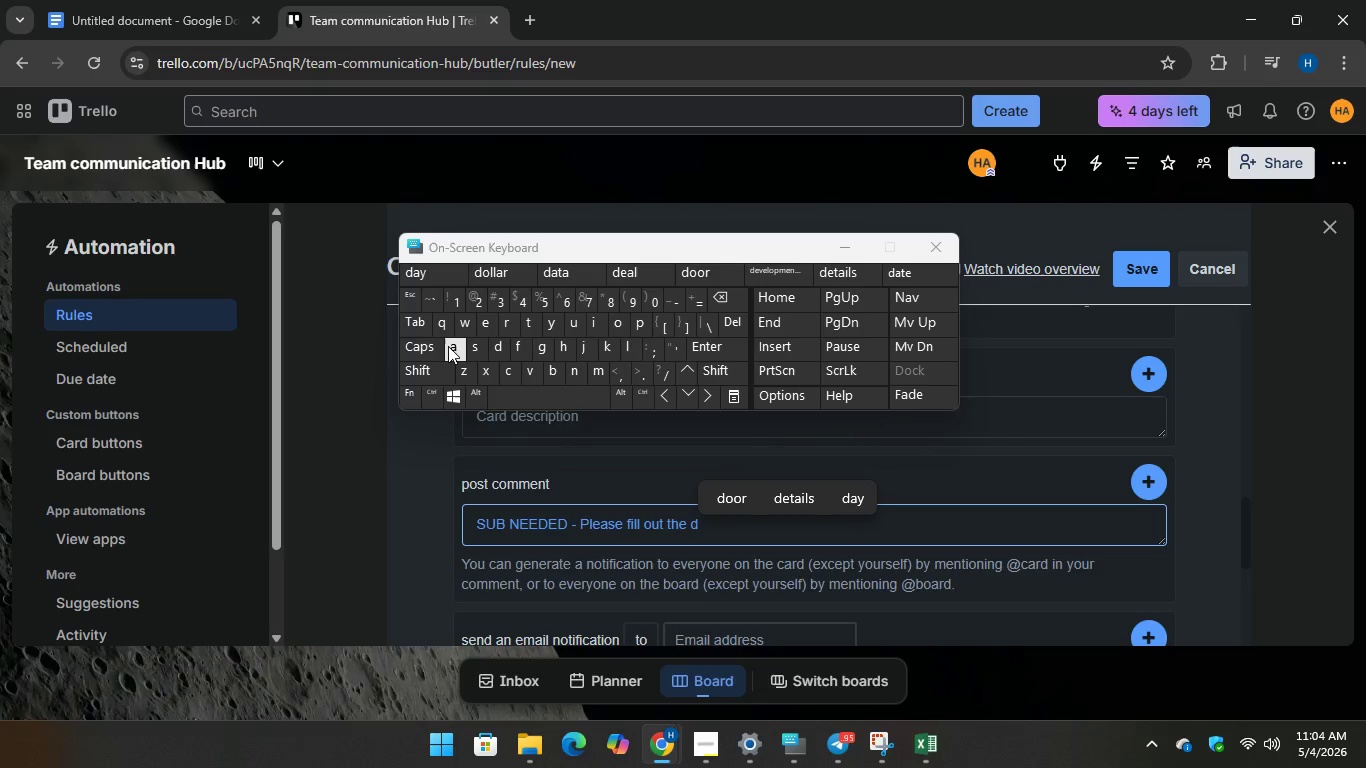 
type(ata below)
 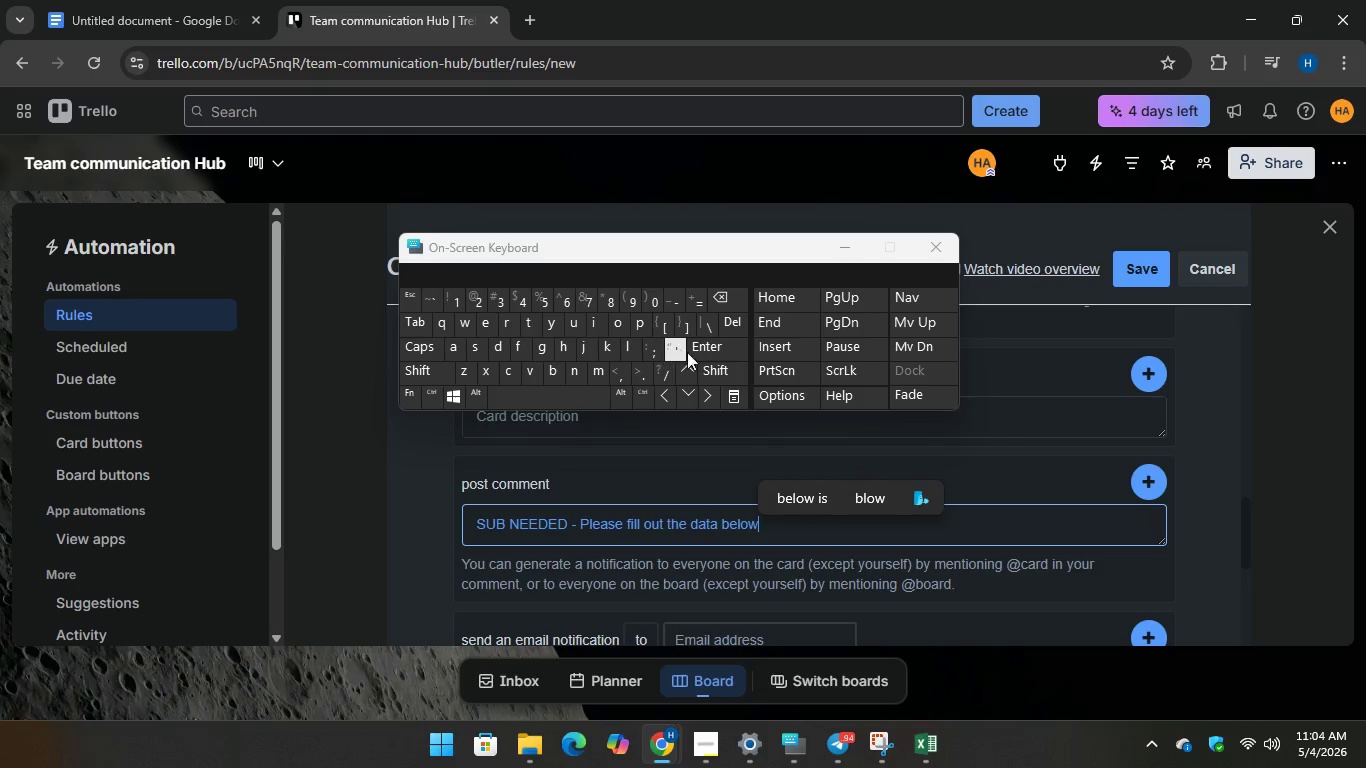 
key(Enter)
 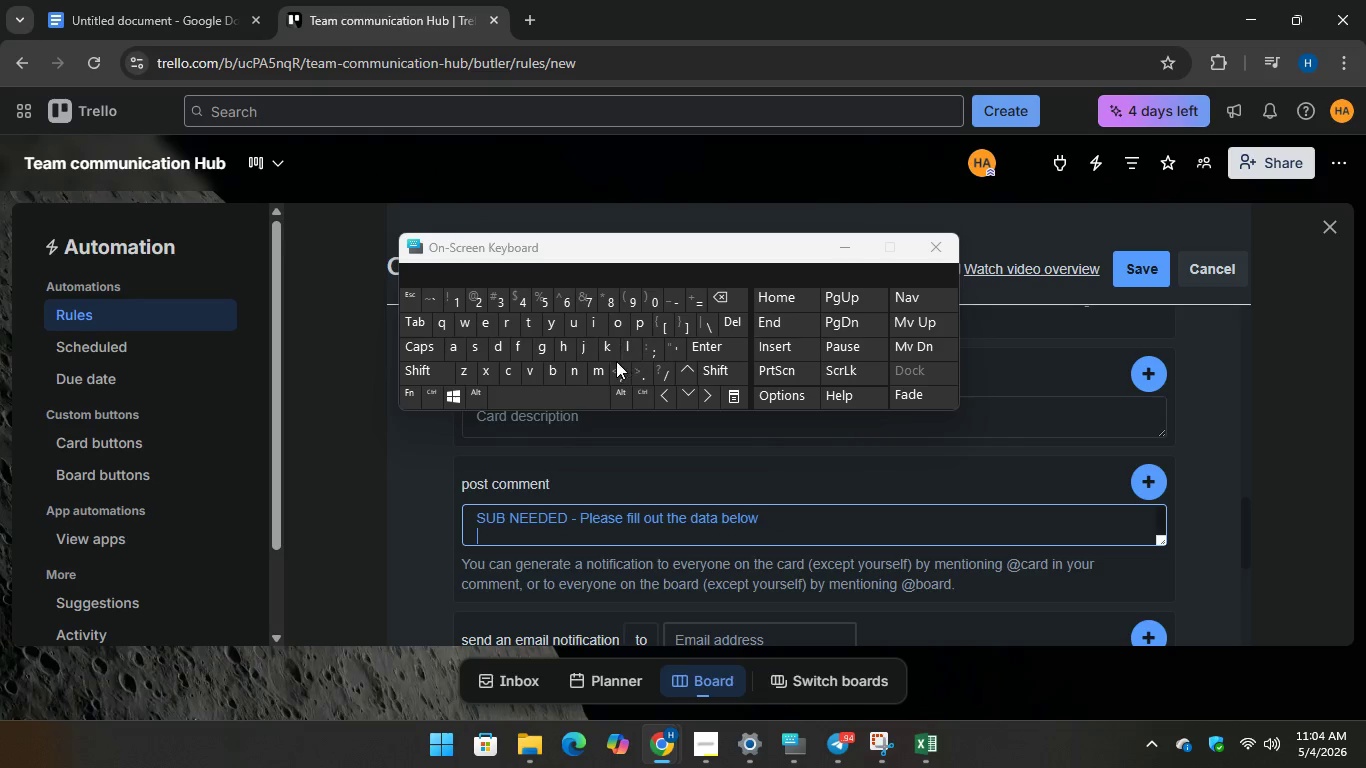 
type(Data )
 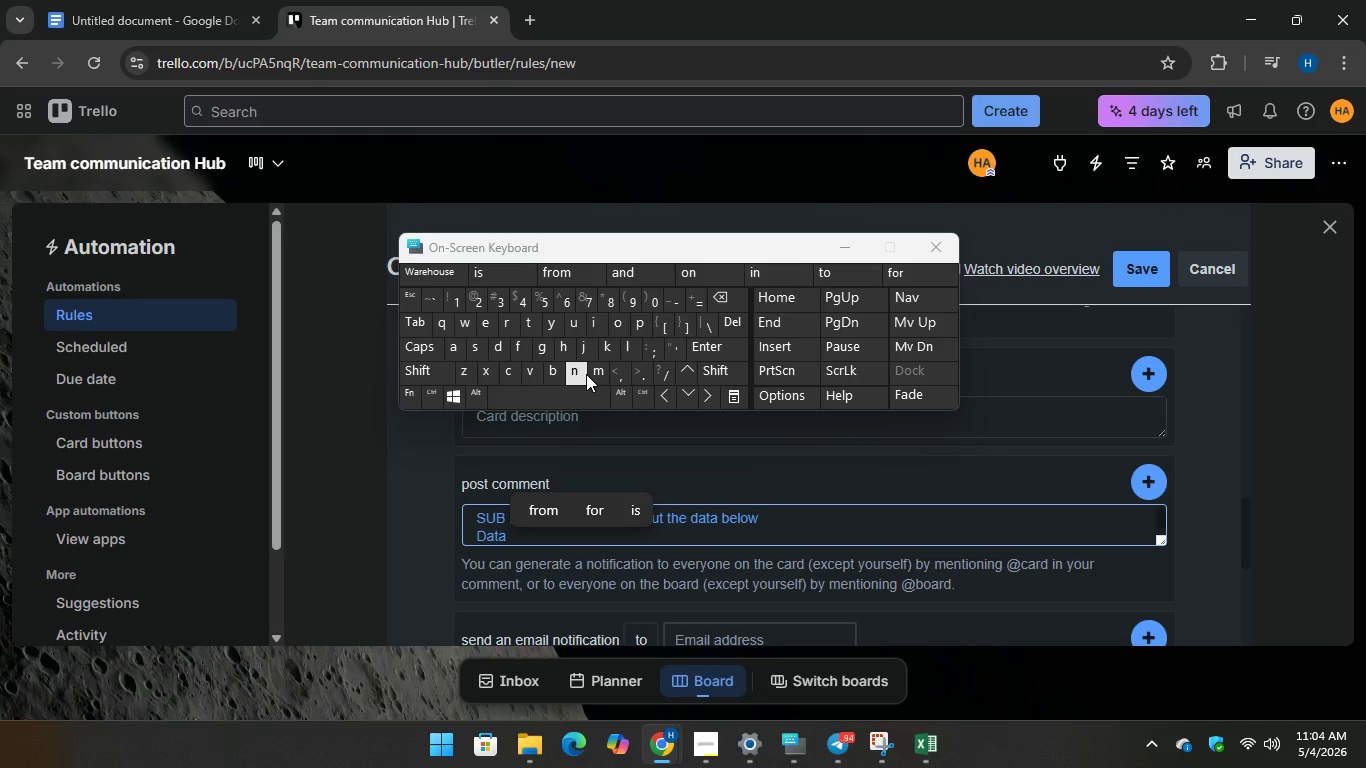 
type(Needed)
 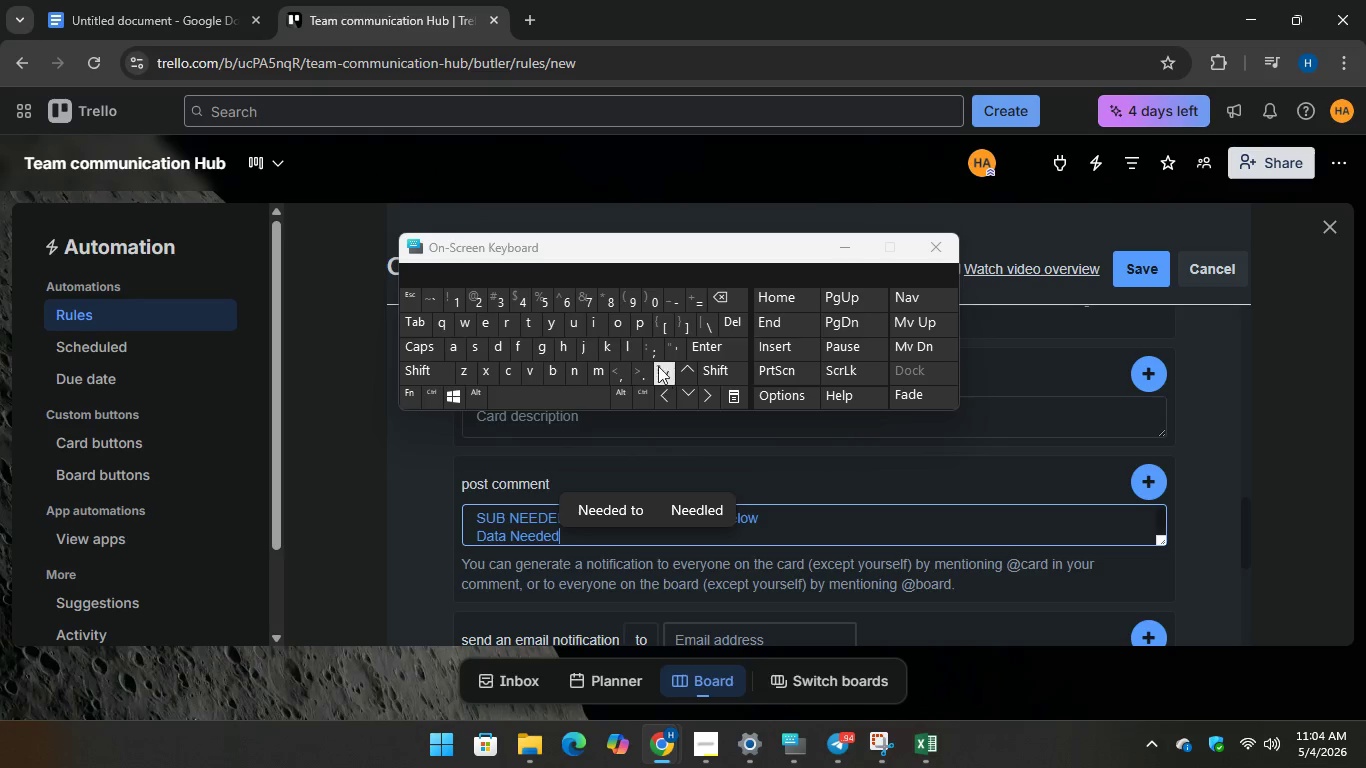 
key(Semicolon)
 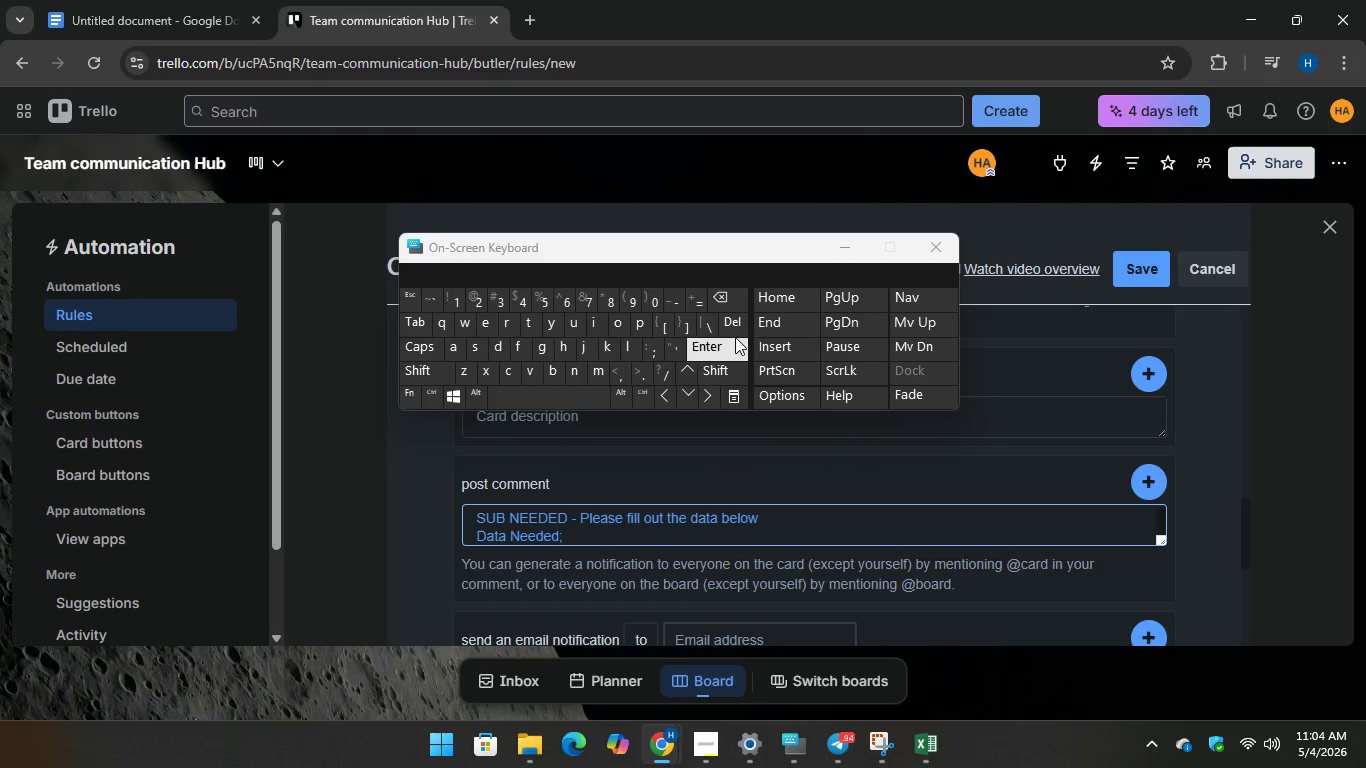 
key(Backspace)
 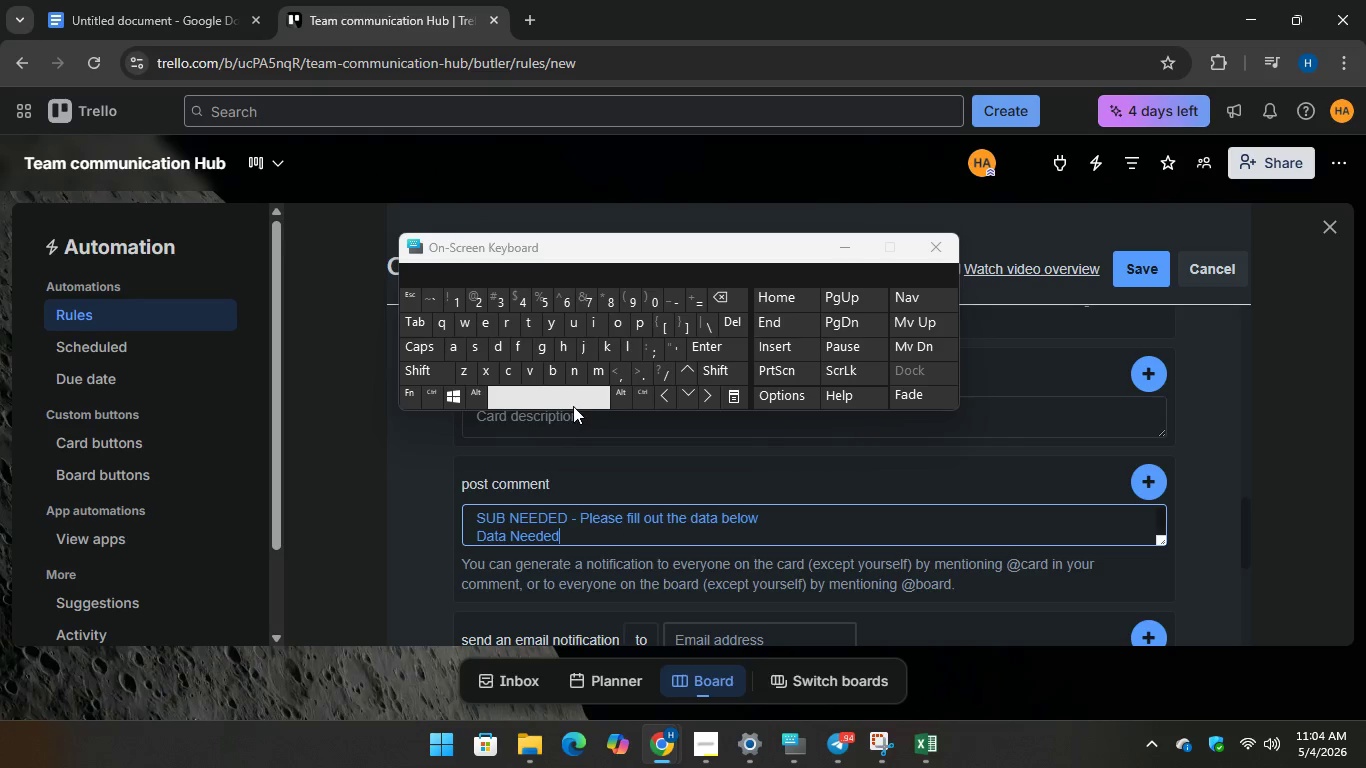 
key(Space)
 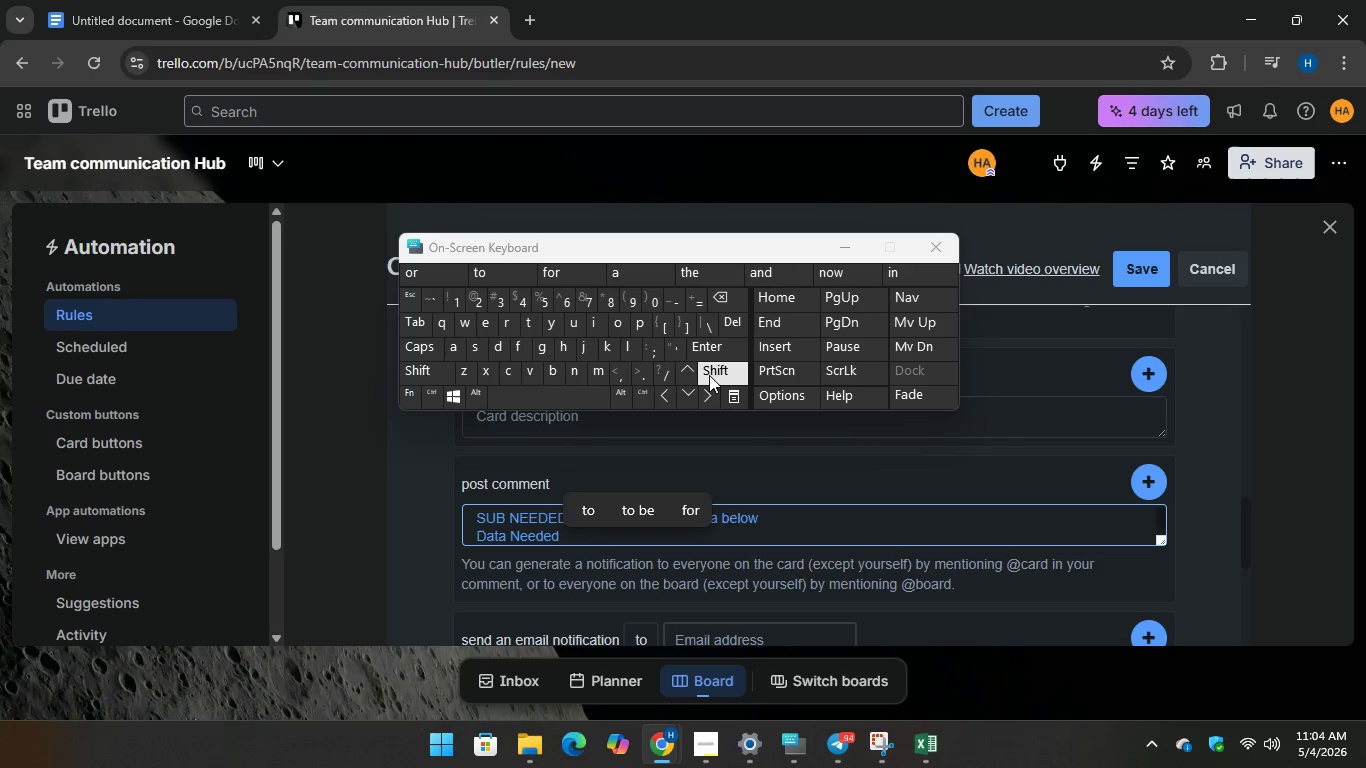 
key(Shift+Semicolon)
 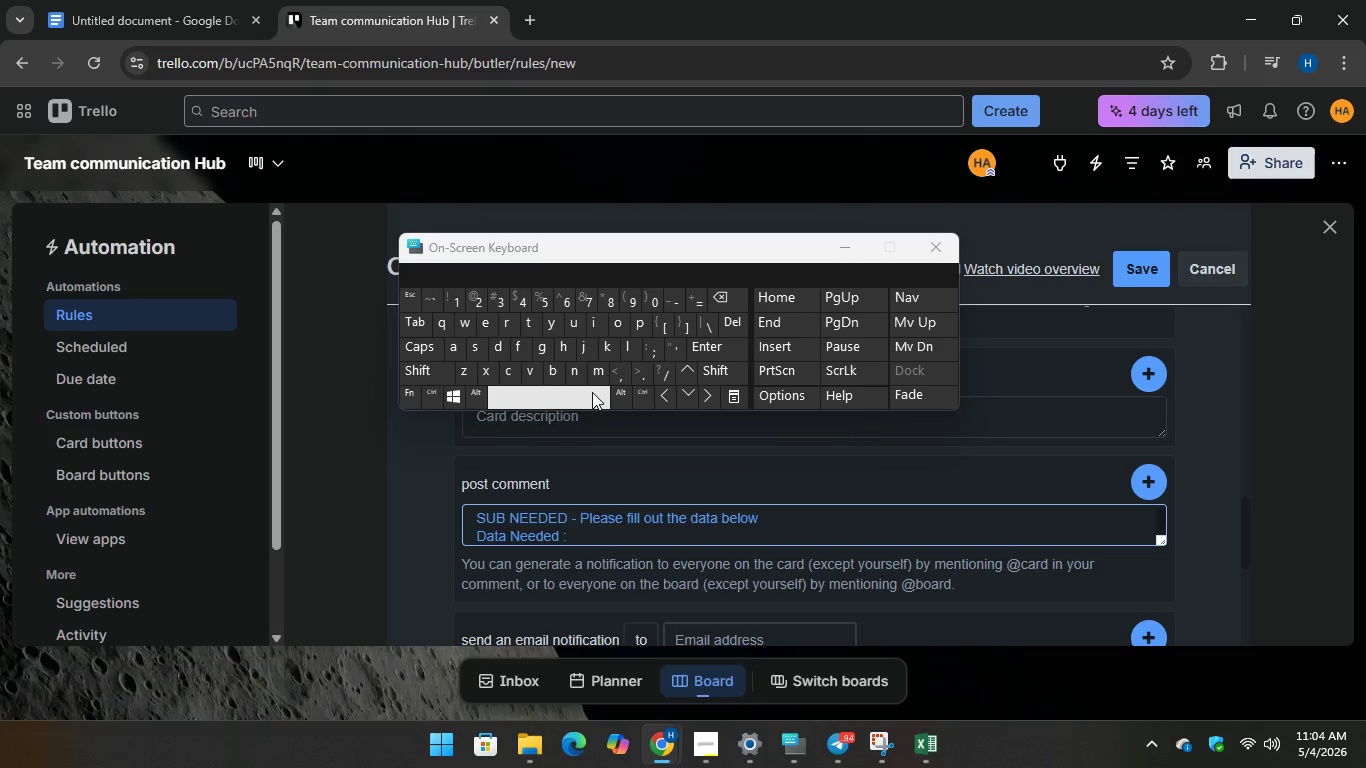 
key(Space)
 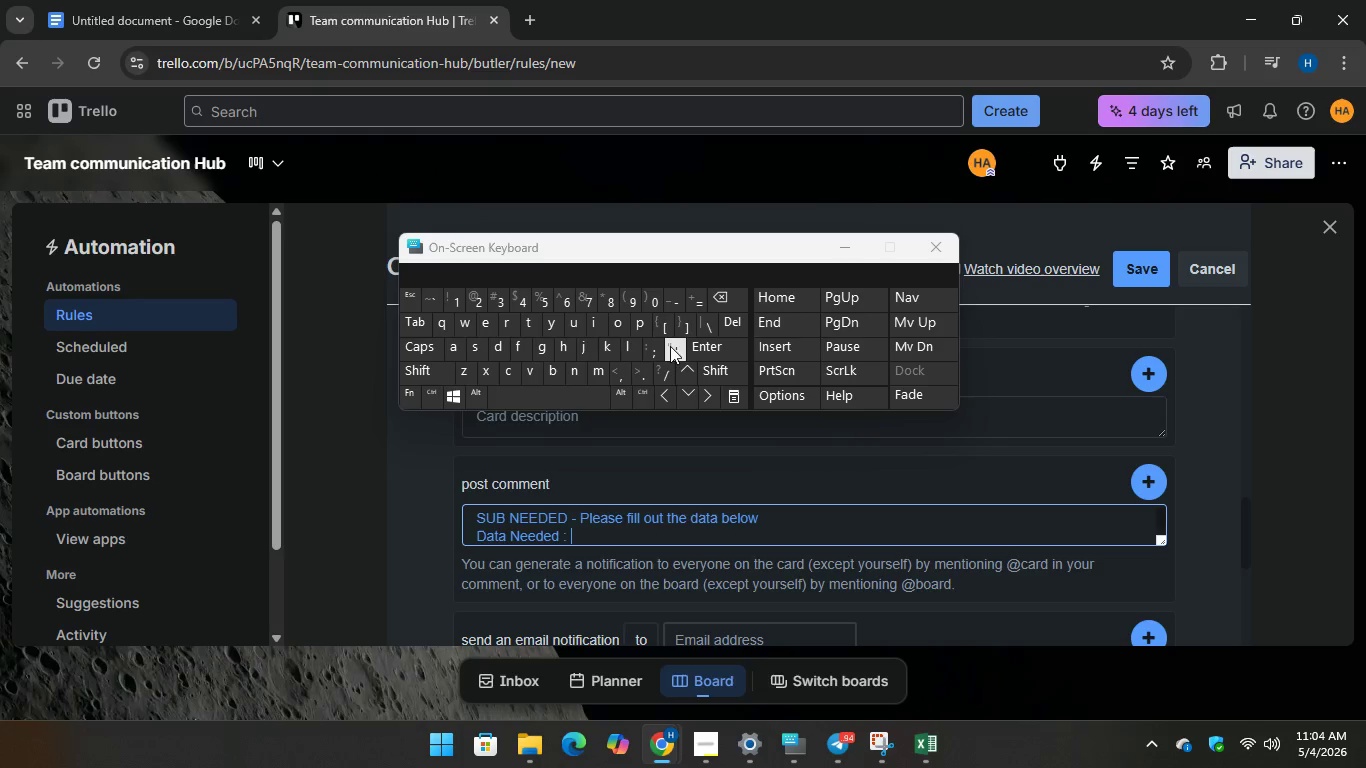 
key(BracketLeft)
 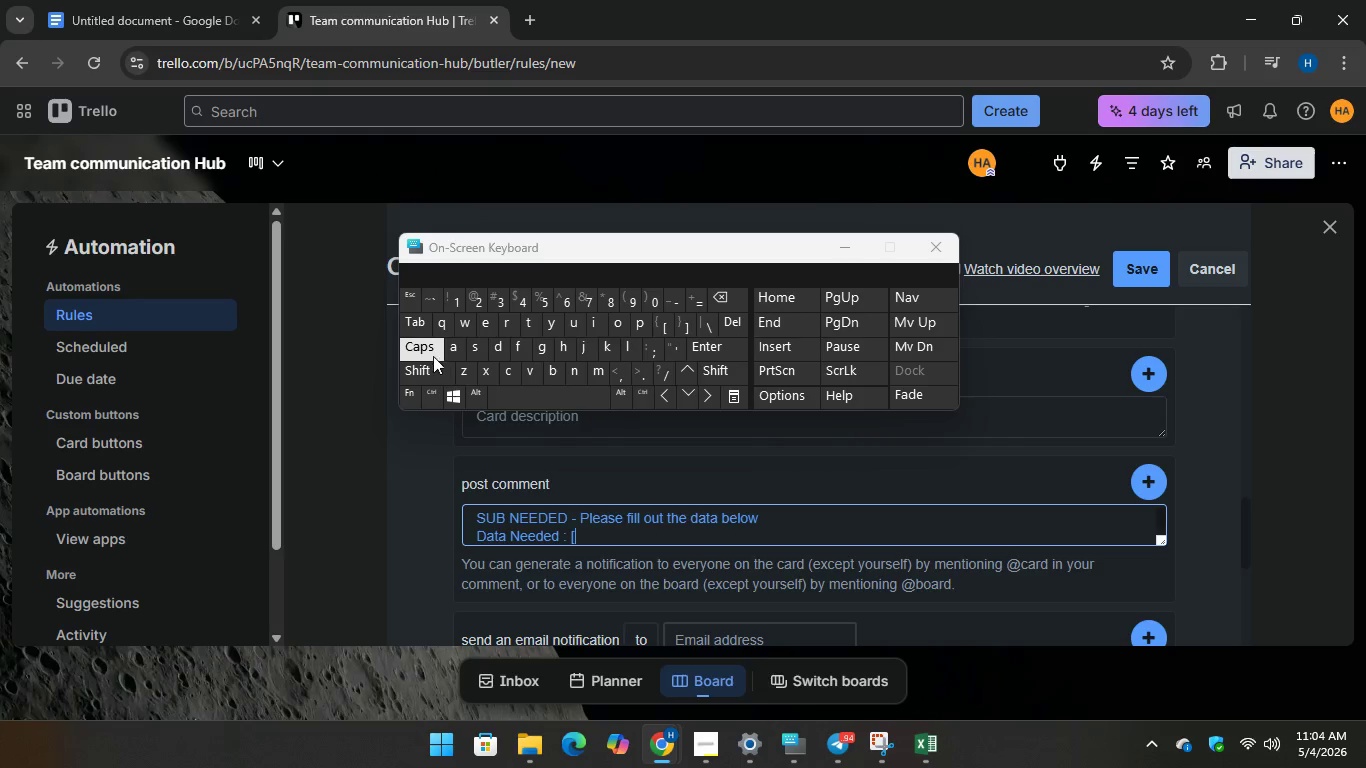 
type(DATE)
 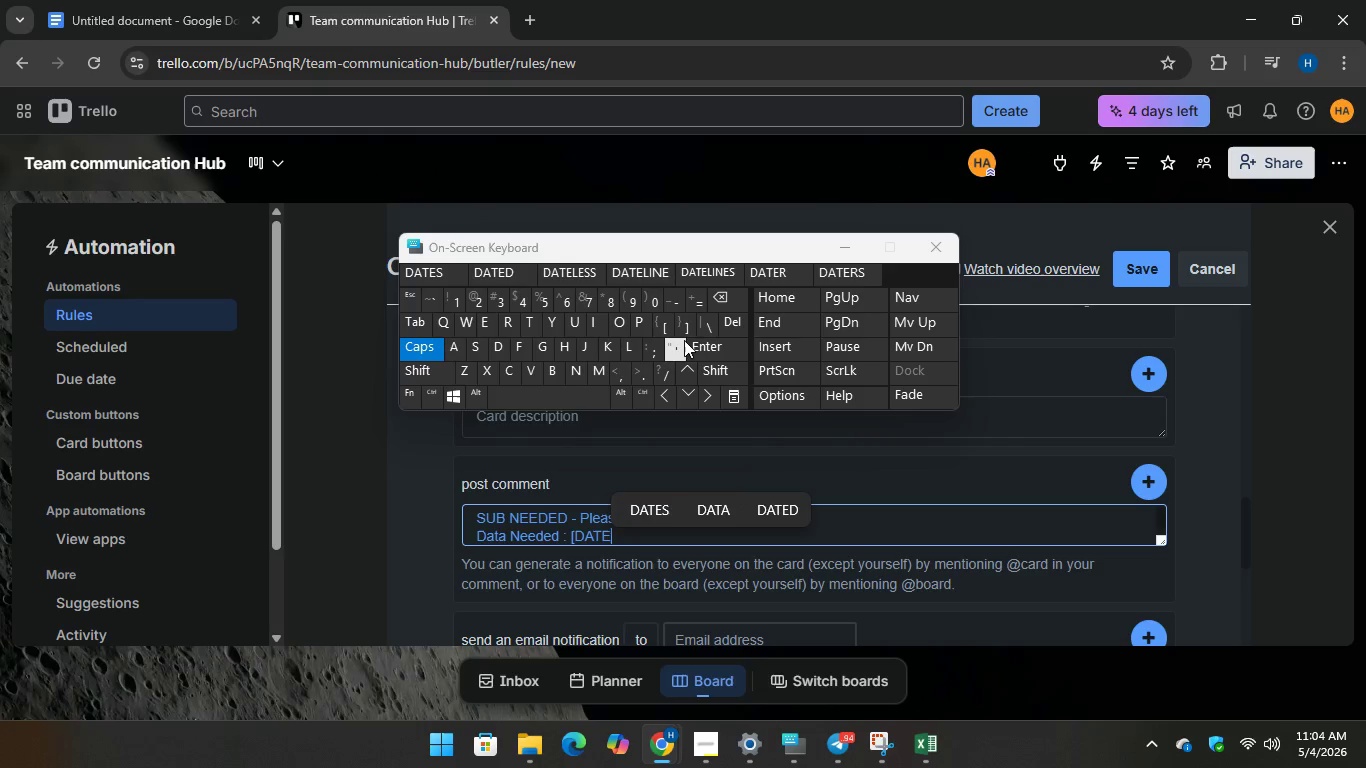 
key(BracketRight)
 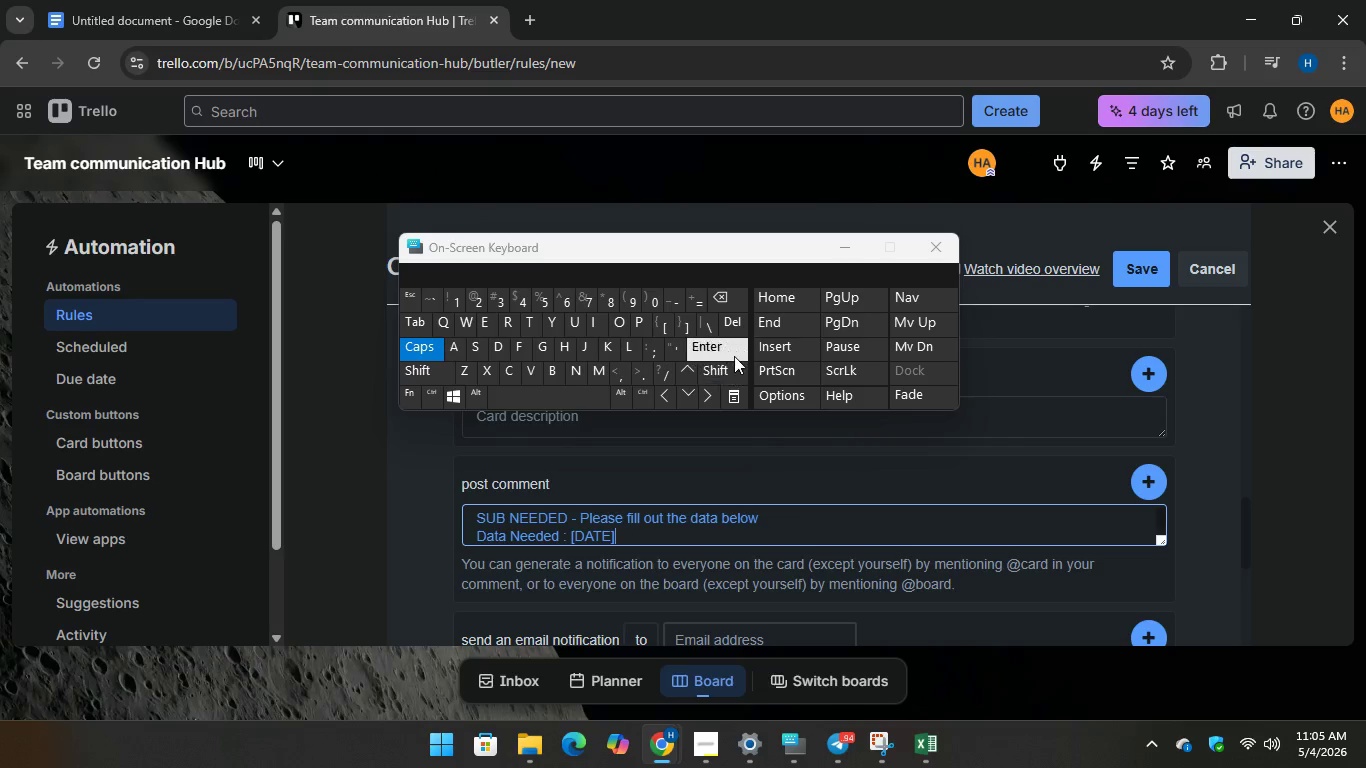 
key(Enter)
 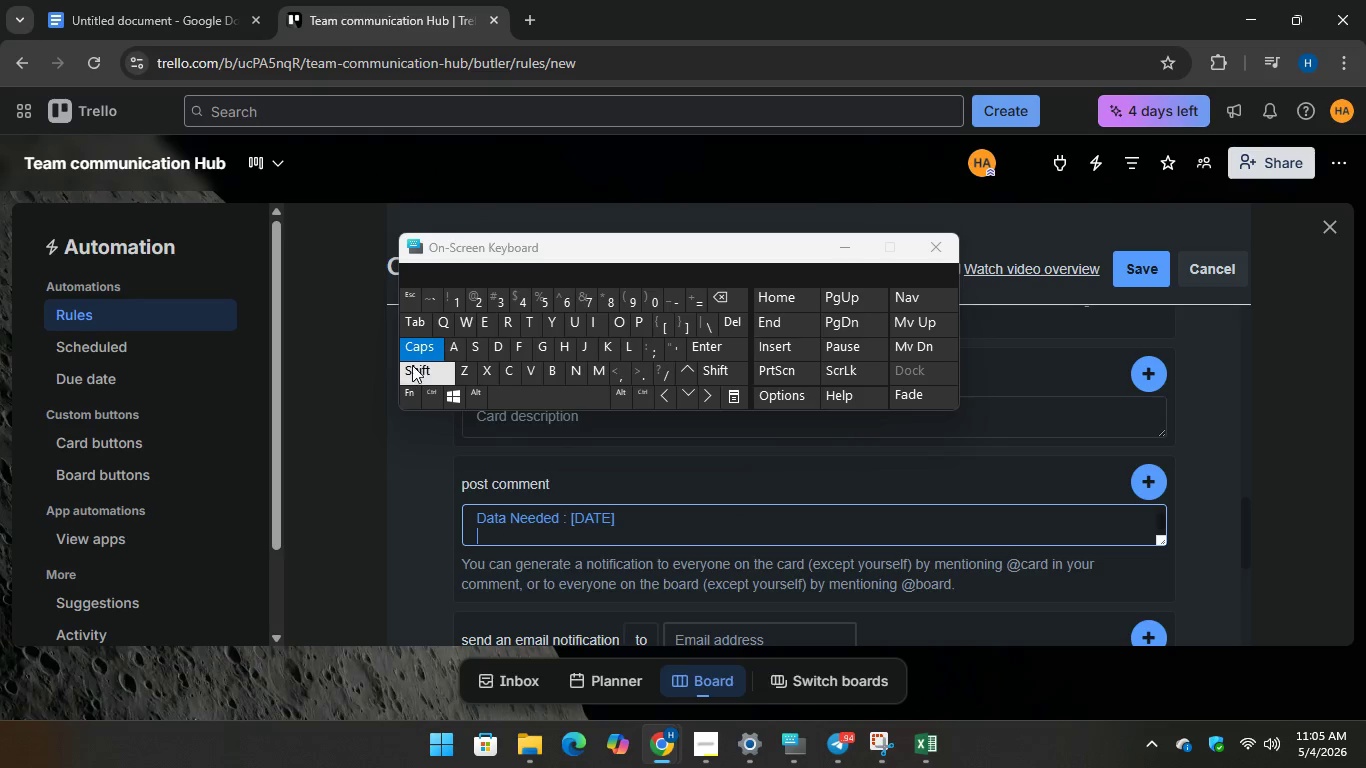 
type(CK)
key(Backspace)
type(lass)
 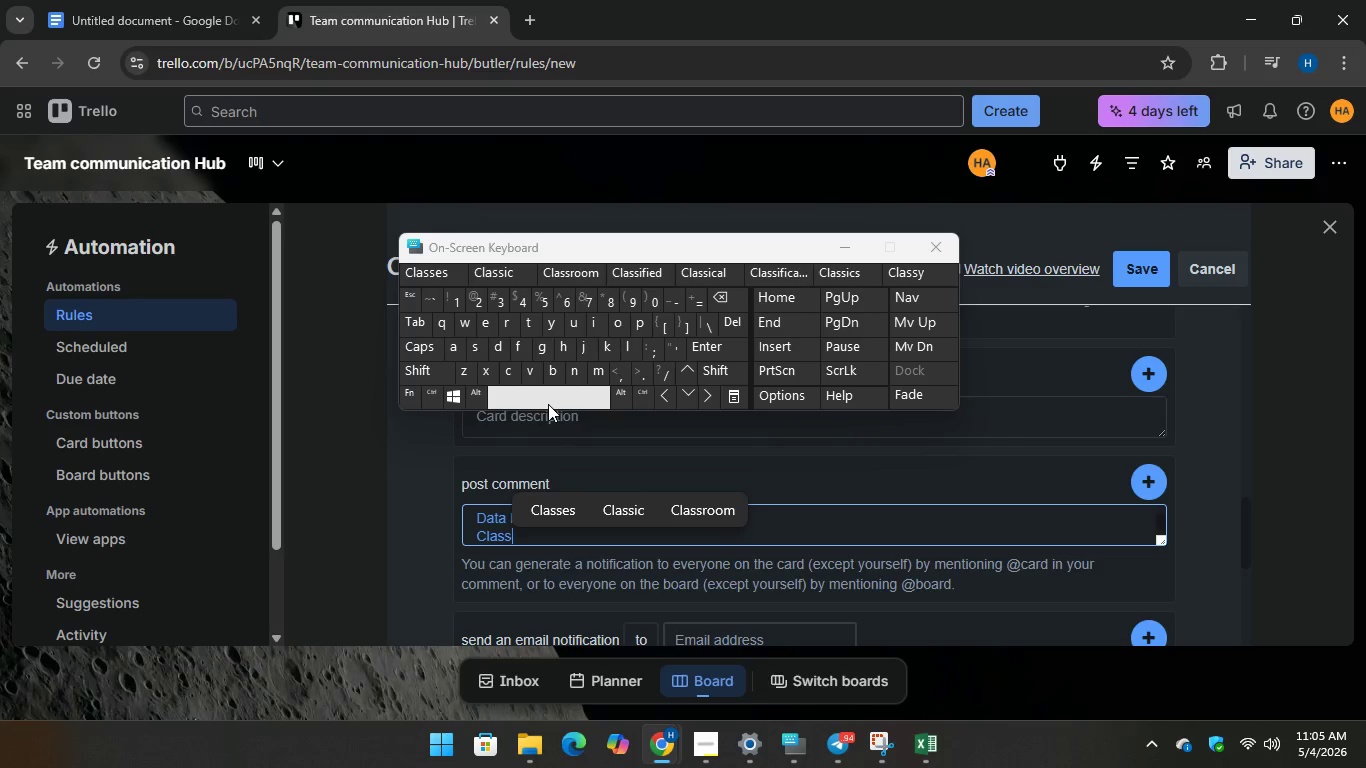 
key(Space)
 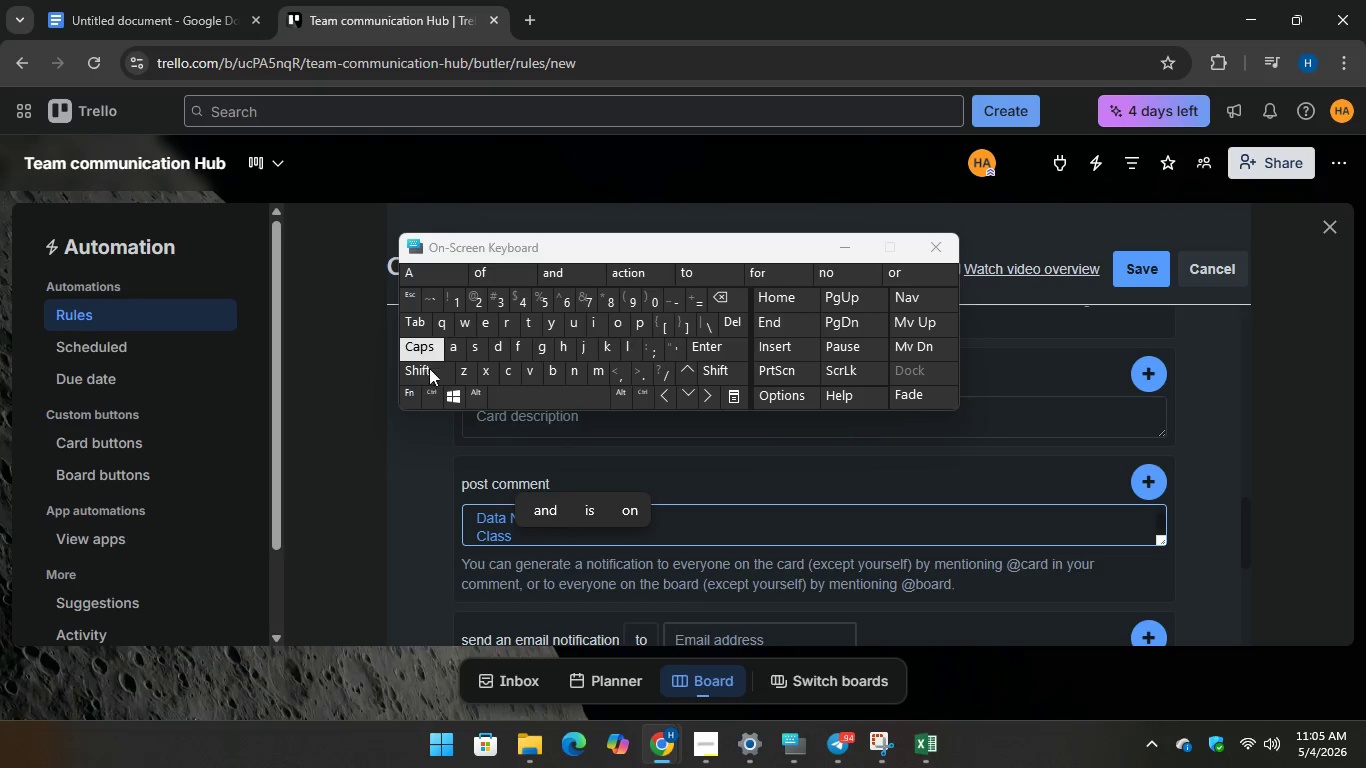 
hold_key(key=ShiftLeft, duration=1.67)
 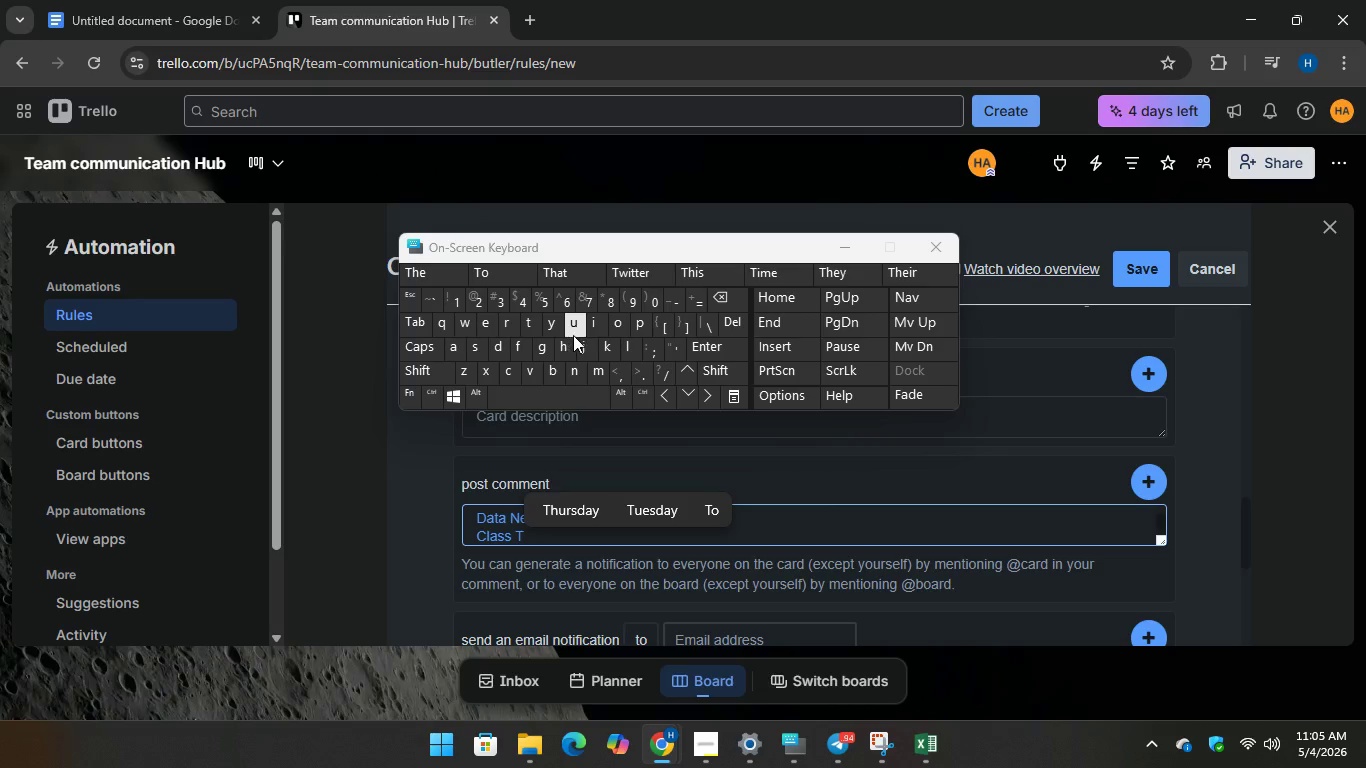 
key(T)
 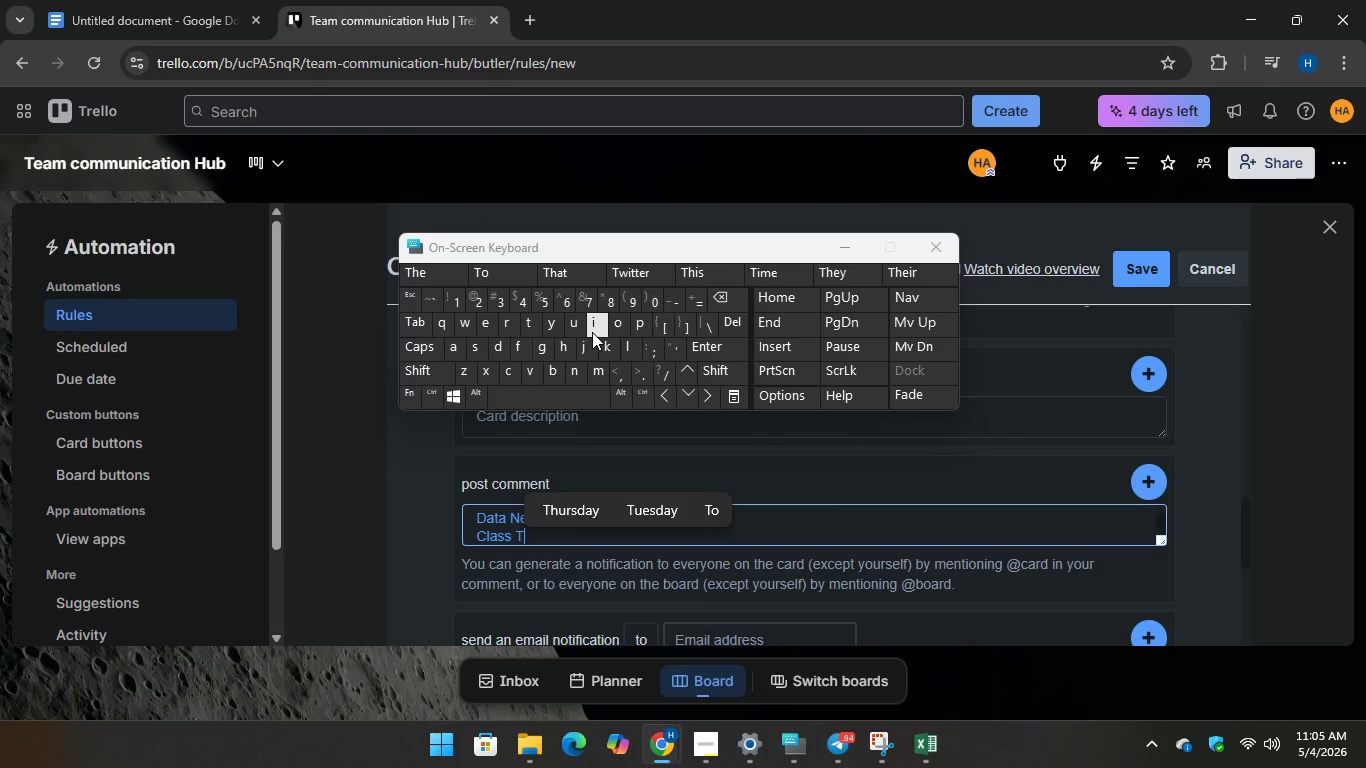 
key(I)
 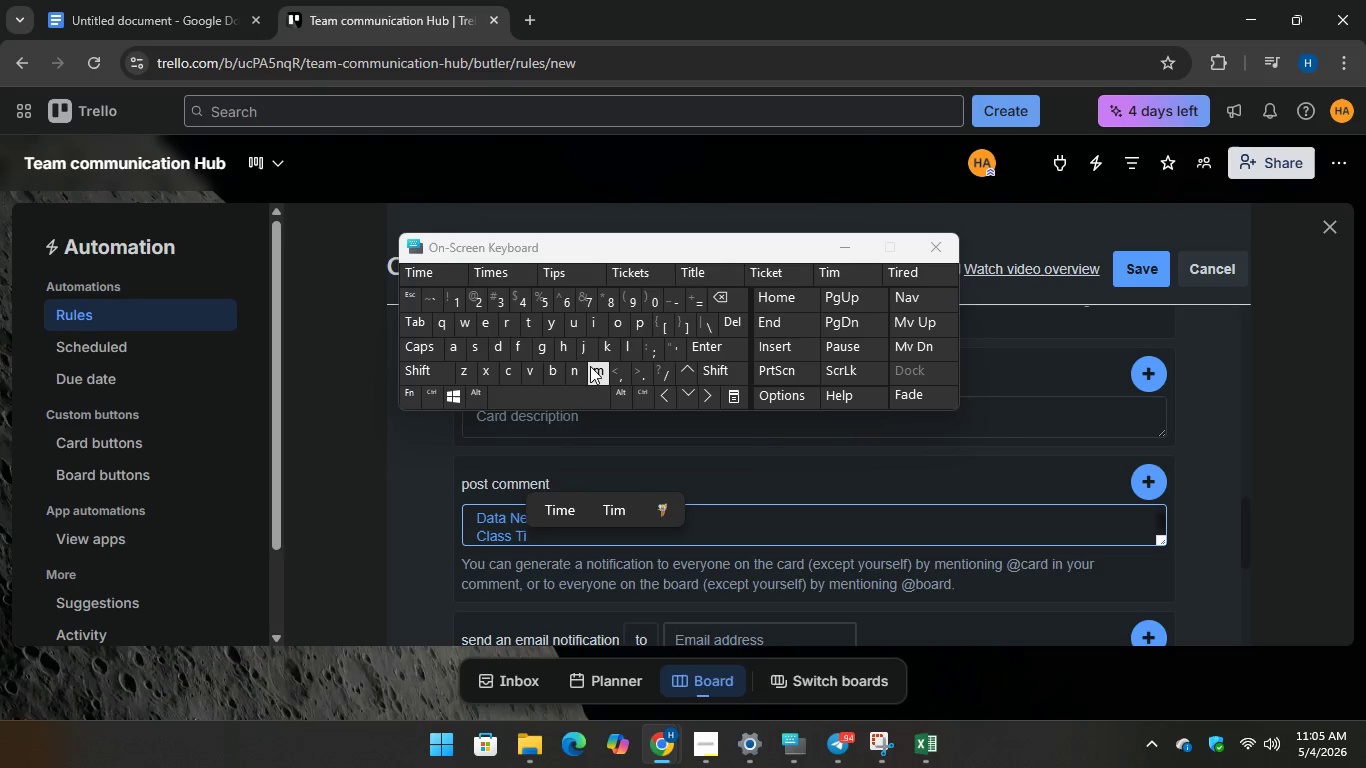 
type(me : )
 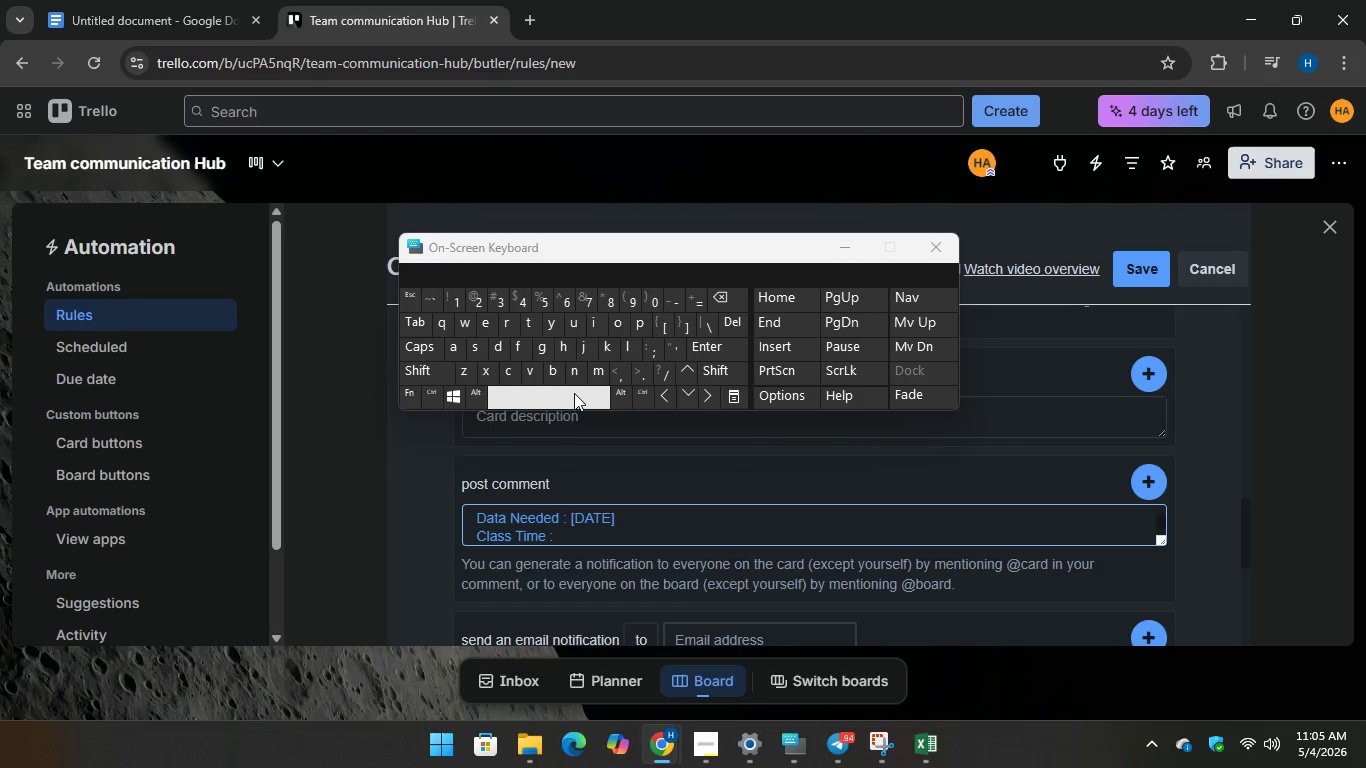 
wait(5.24)
 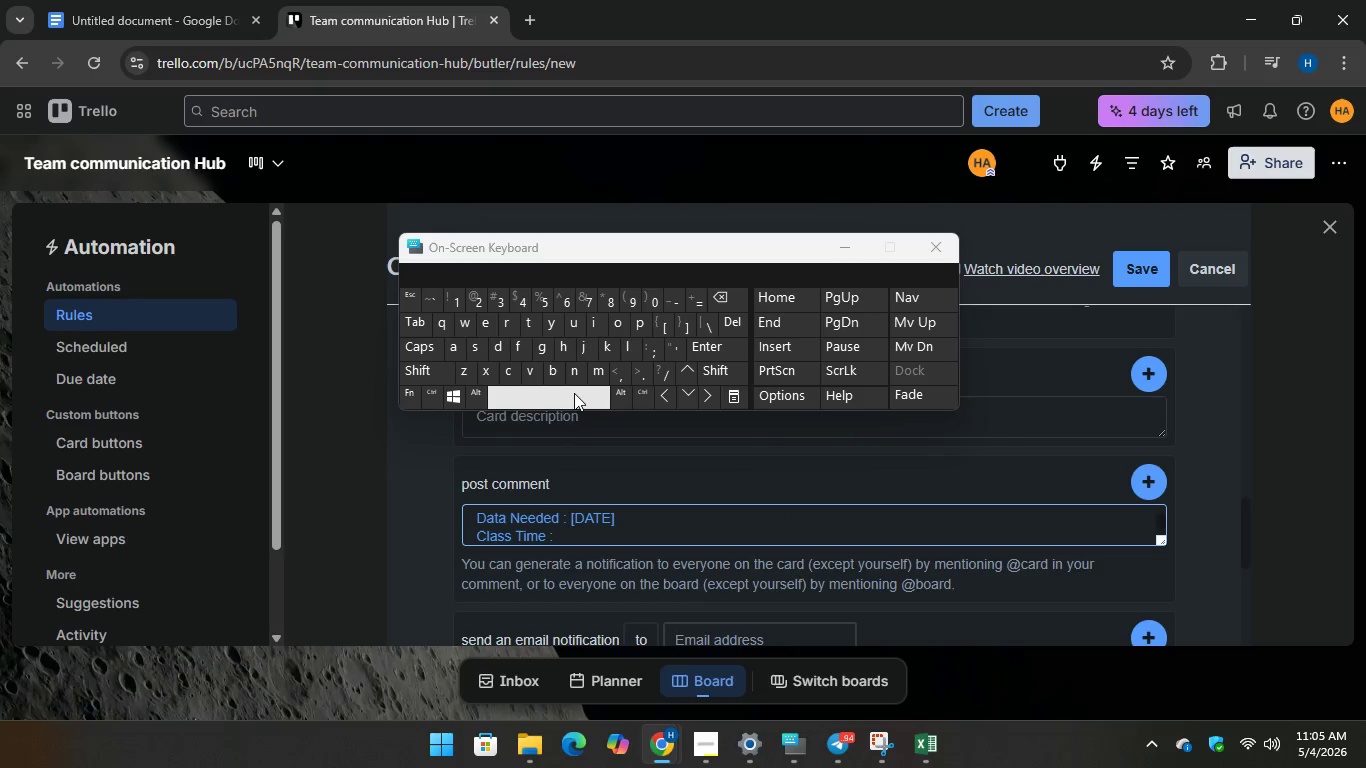 
type([TIME])
 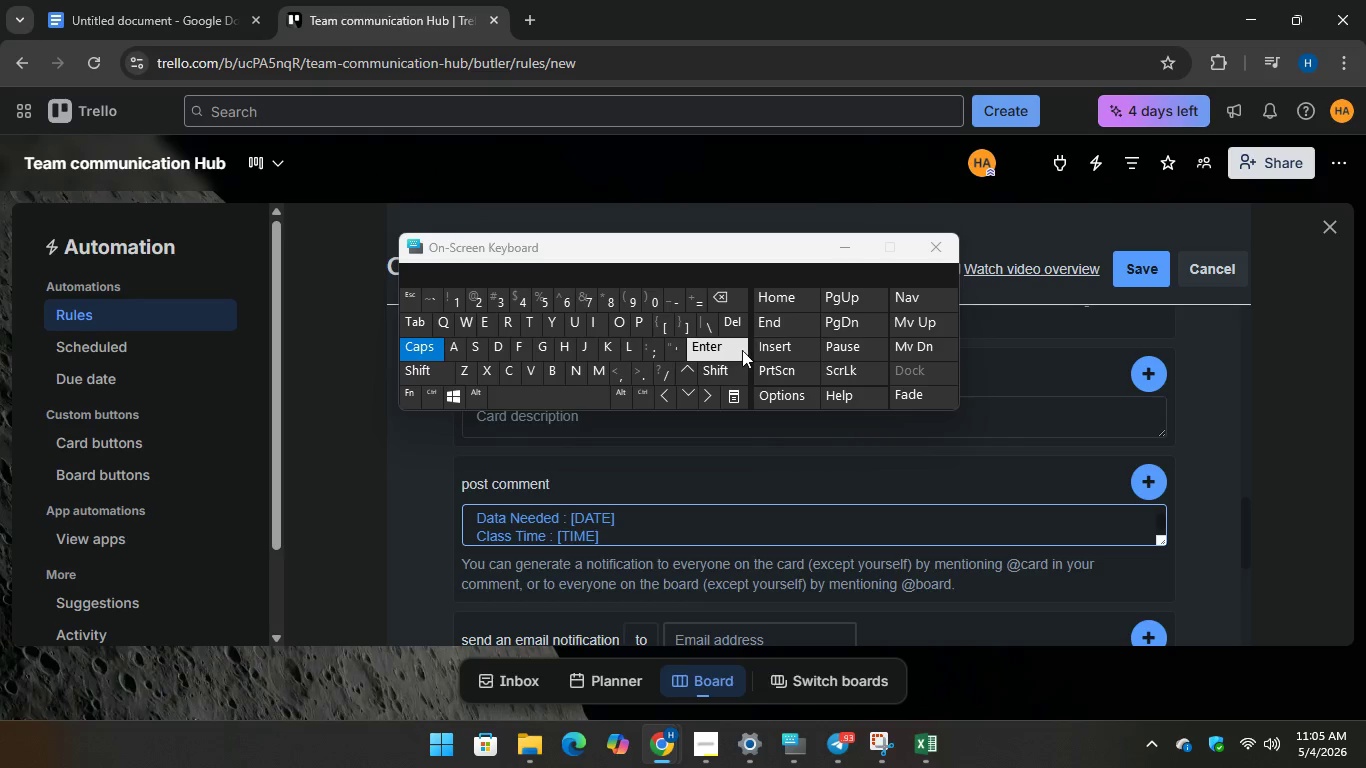 
key(Enter)
 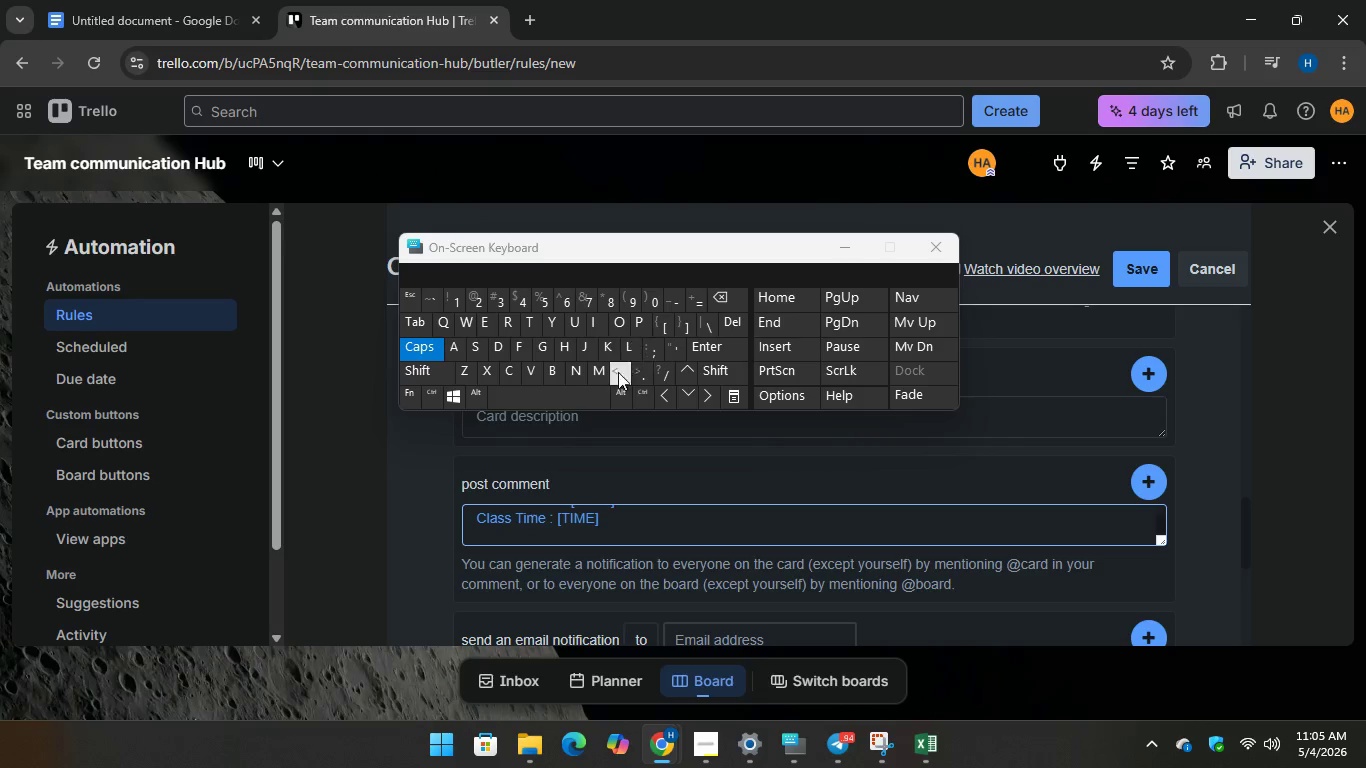 
key(C)
 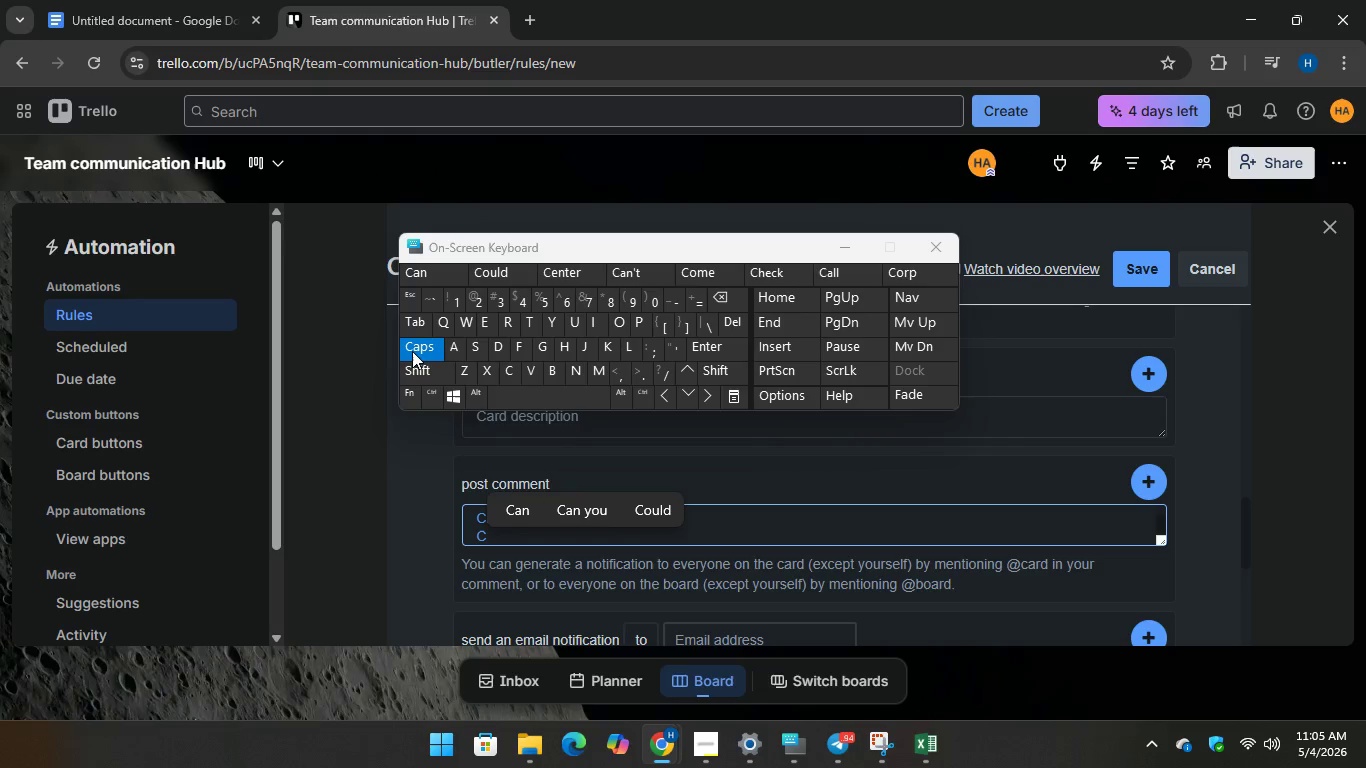 
type(lass)
 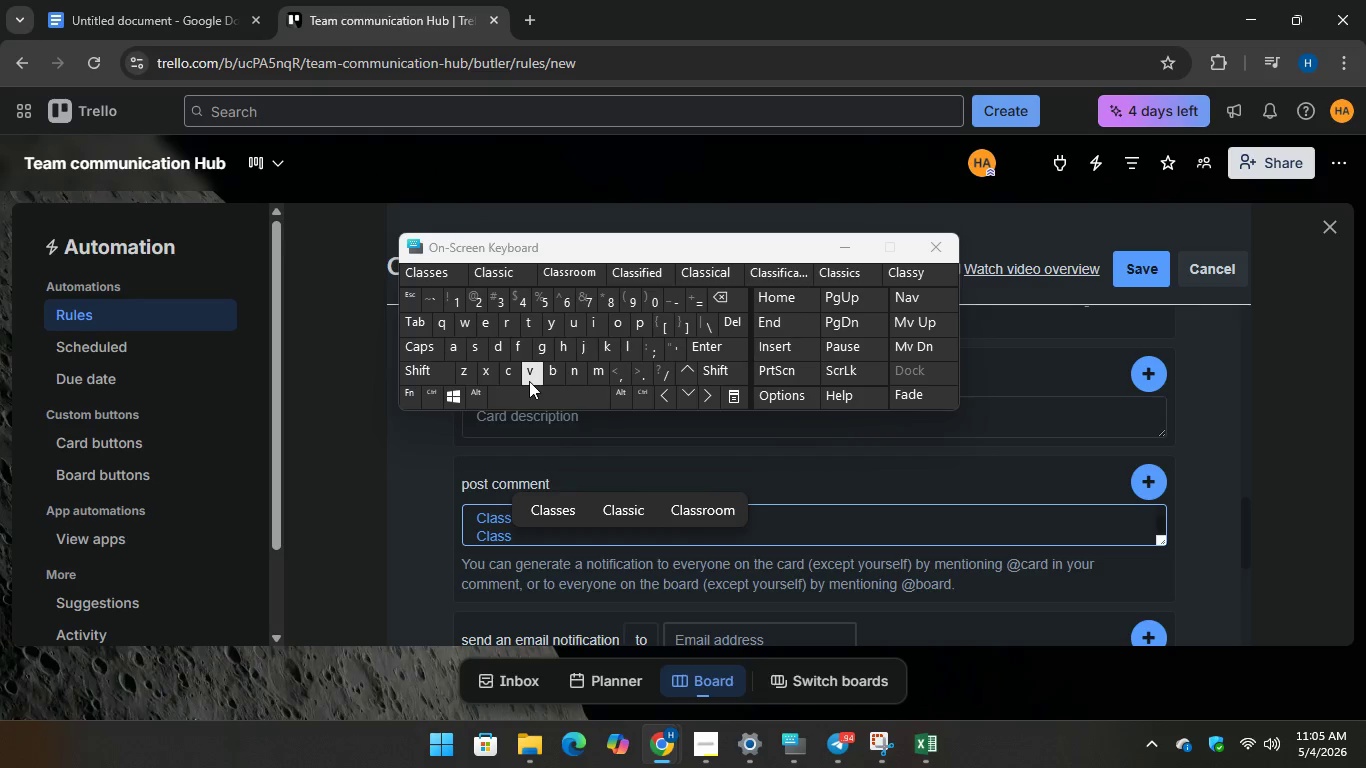 
key(Space)
 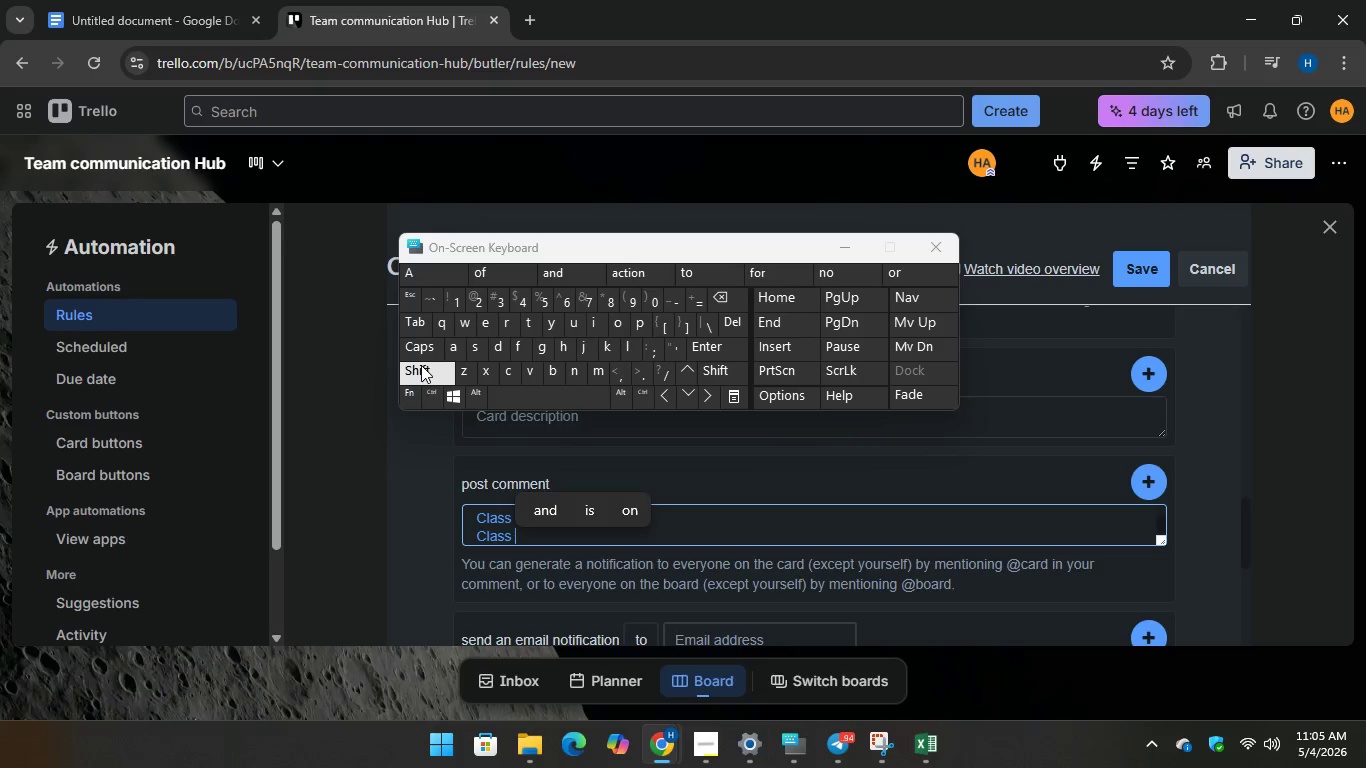 
type(Typ)
 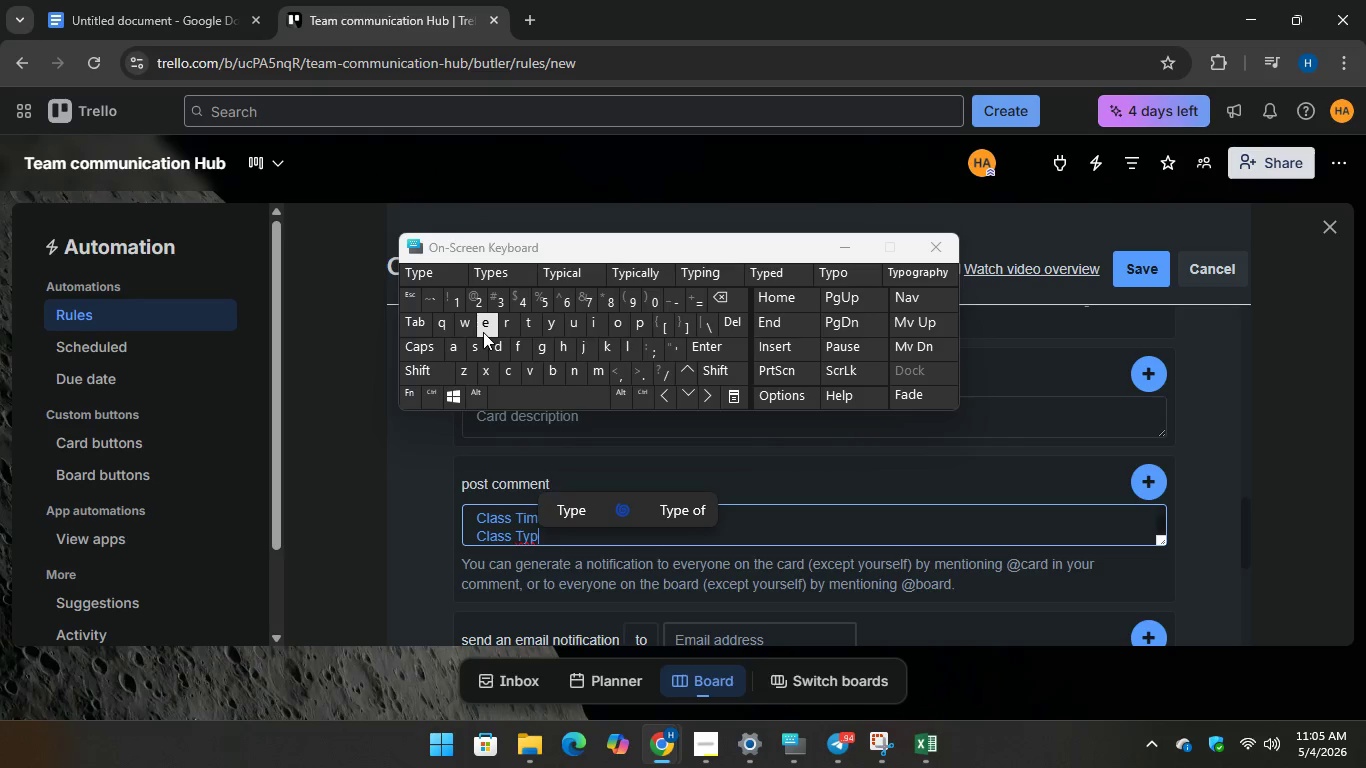 
key(E)
 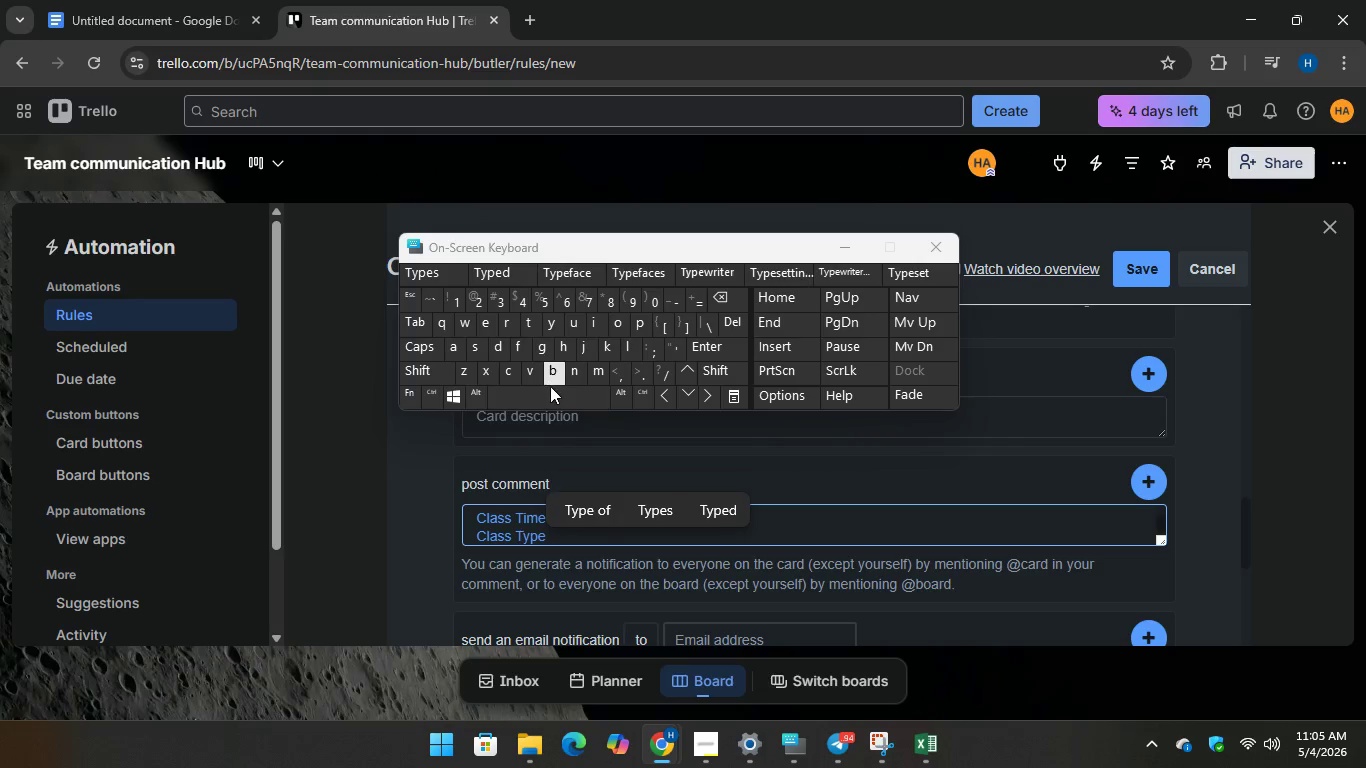 
key(Space)
 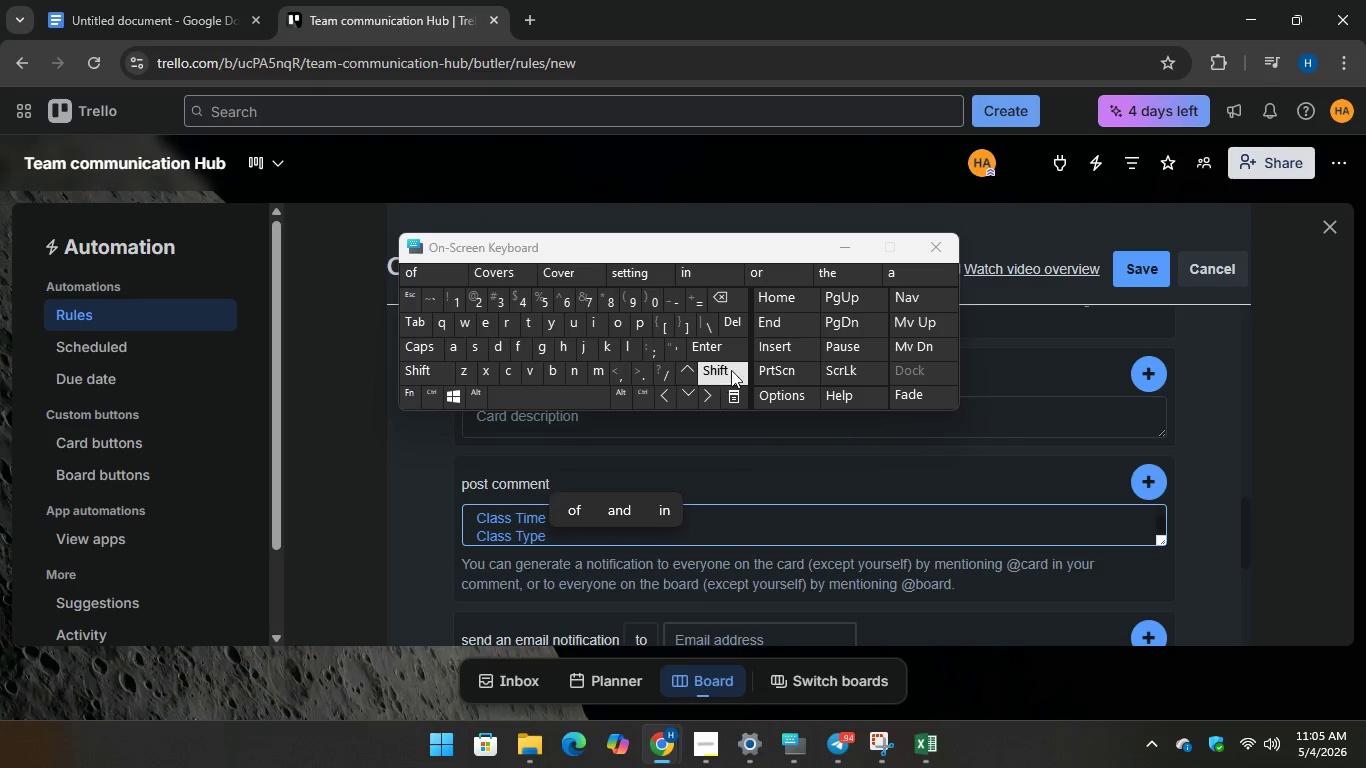 
key(Shift+Semicolon)
 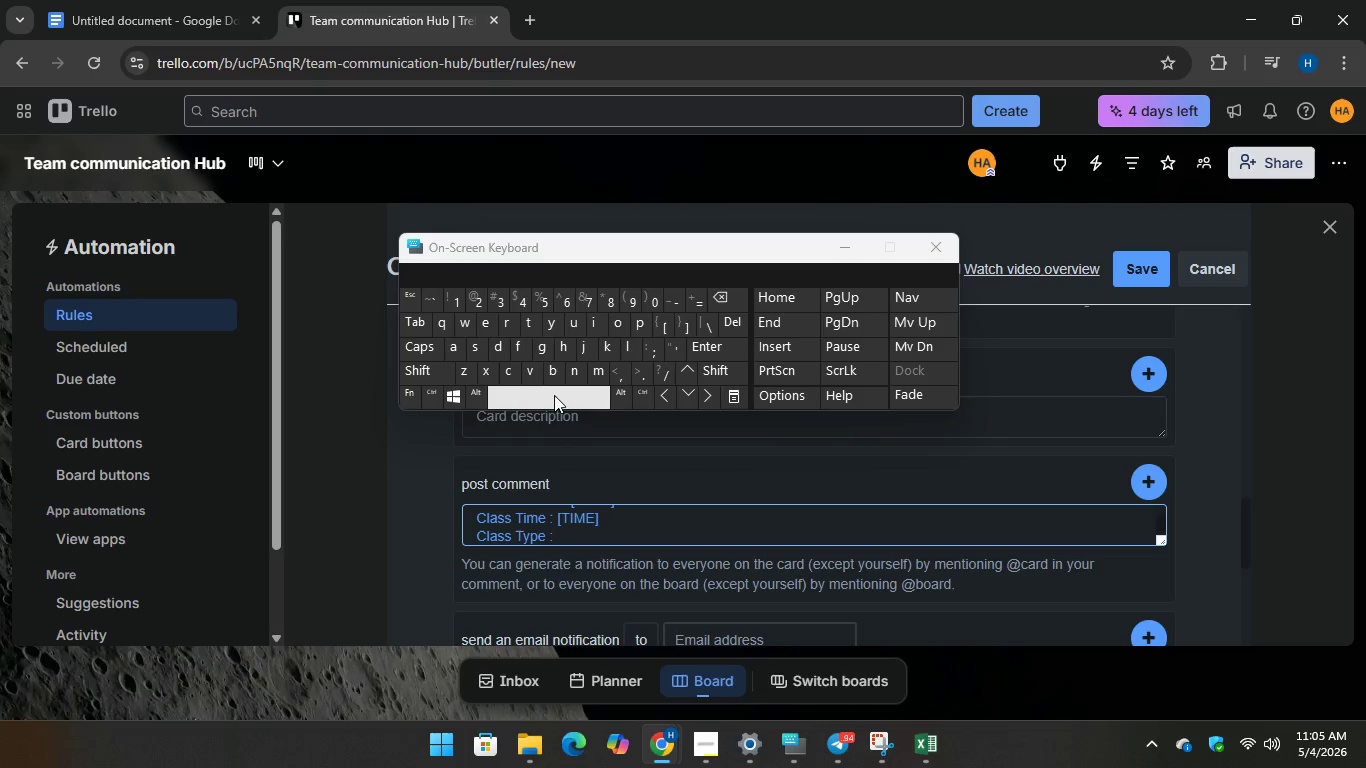 
key(Space)
 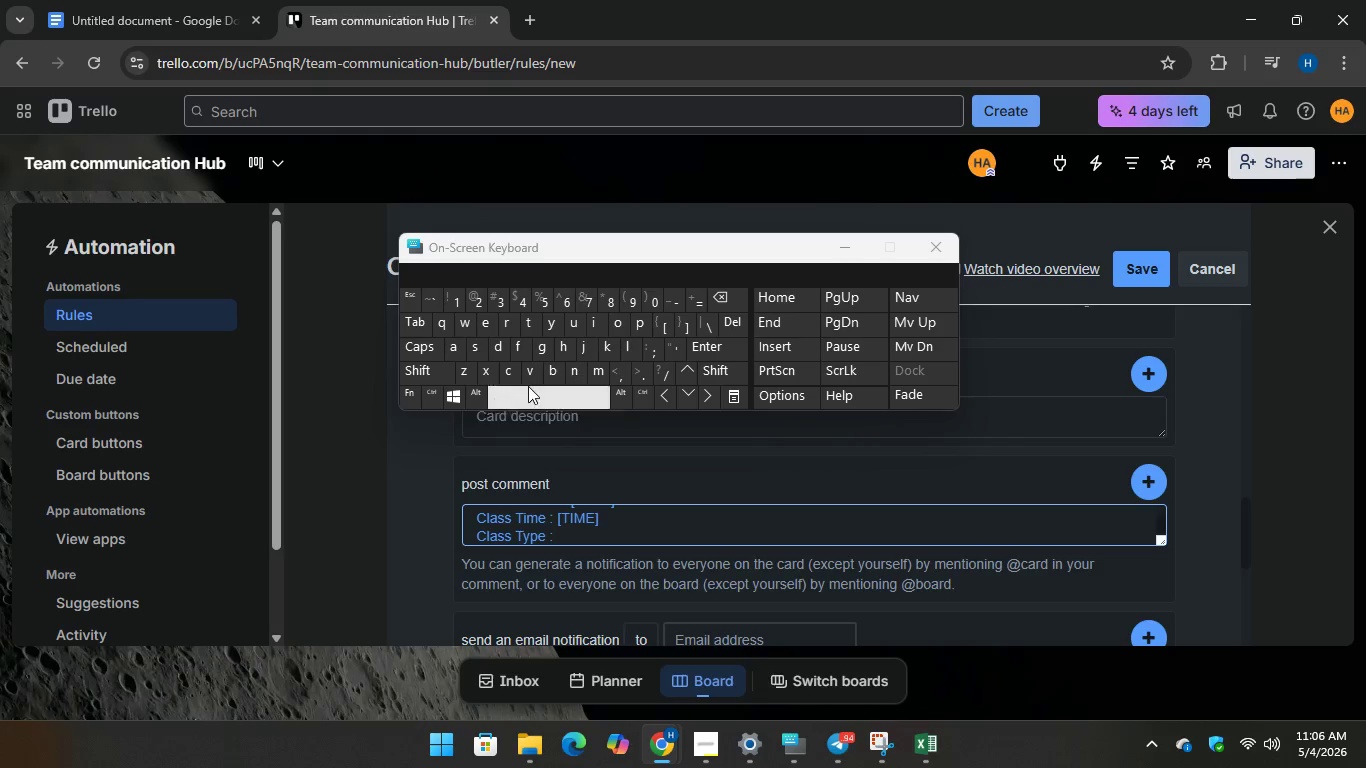 
wait(10.17)
 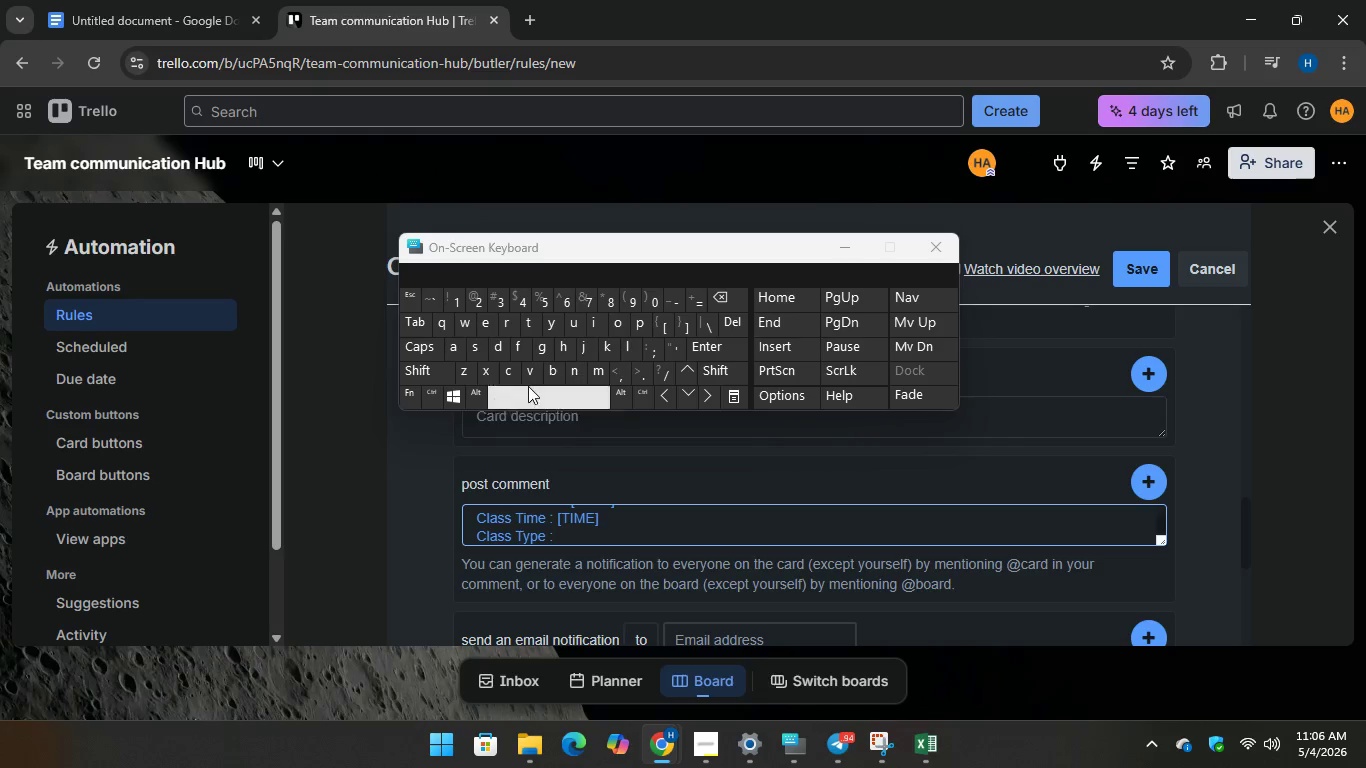 
type([HII)
 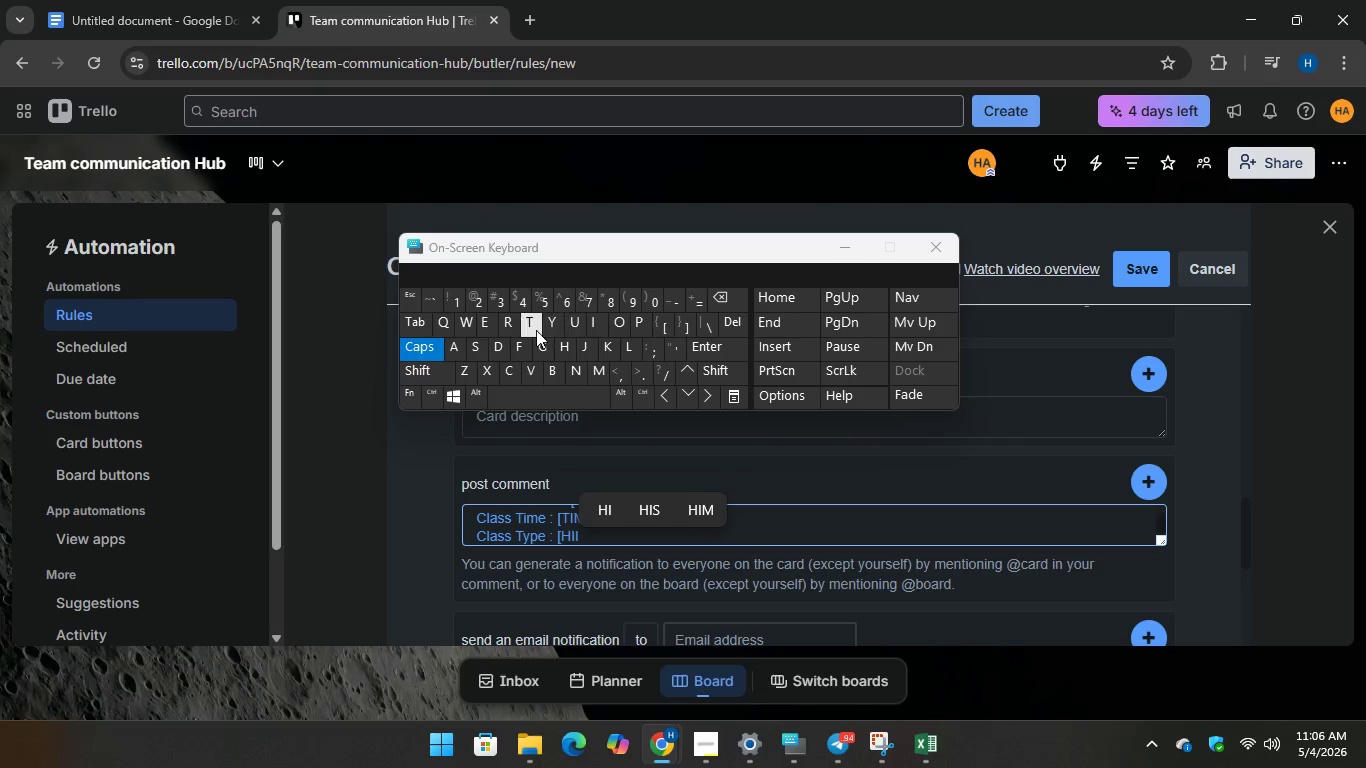 
key(T)
 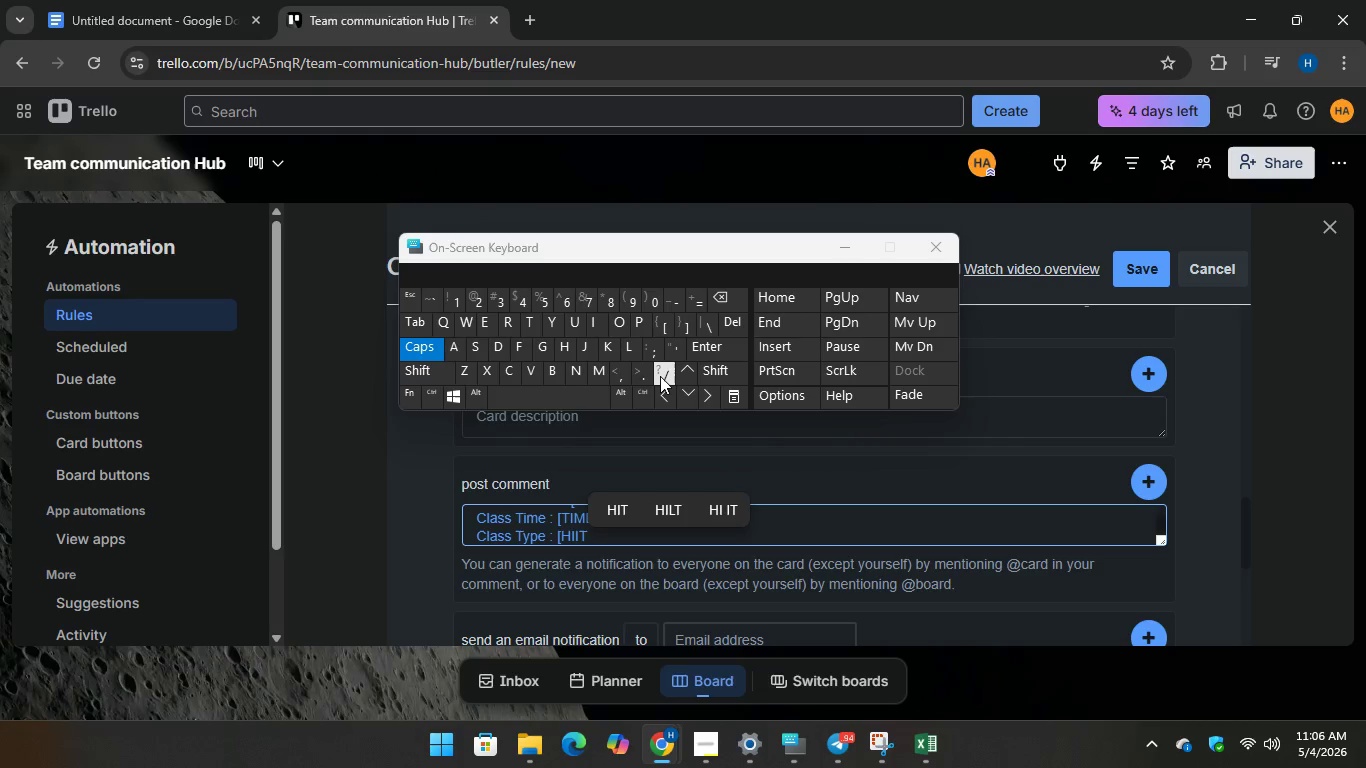 
key(Slash)
 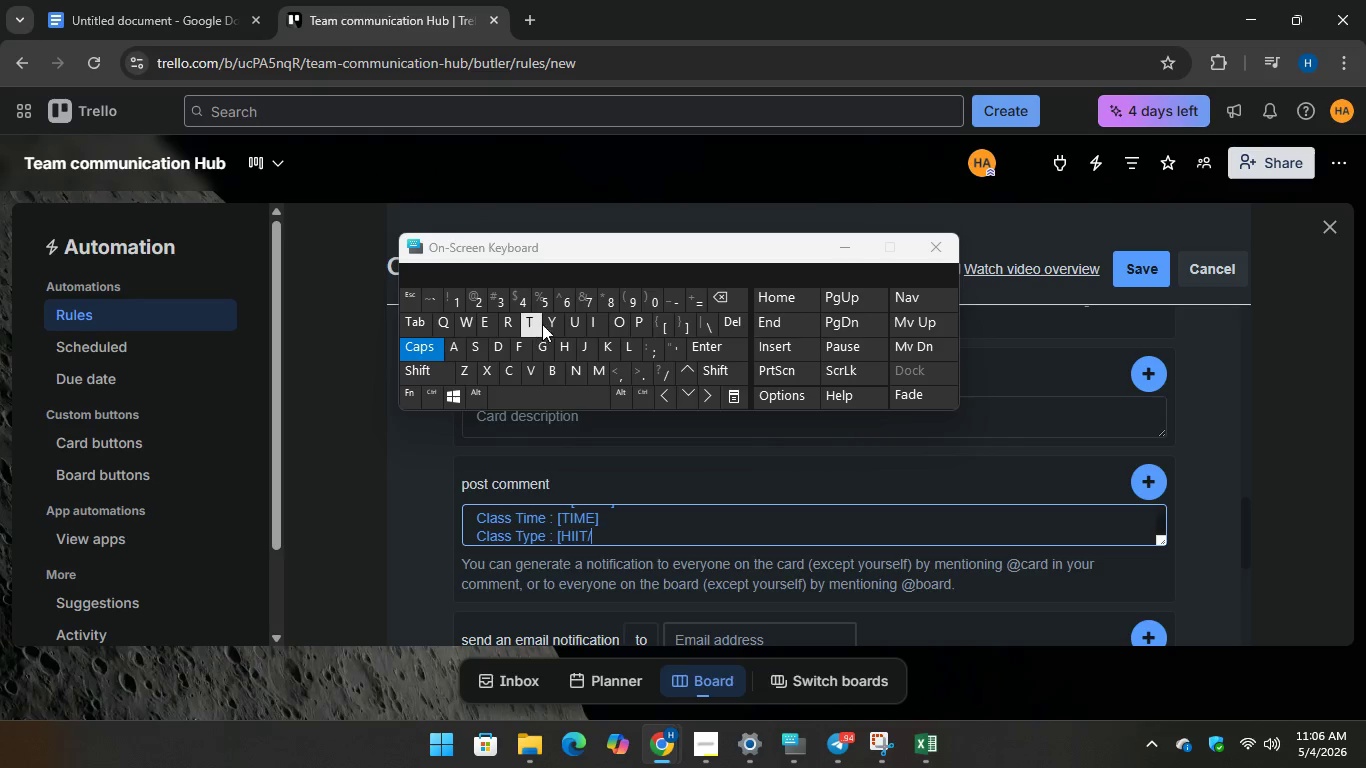 
key(Y)
 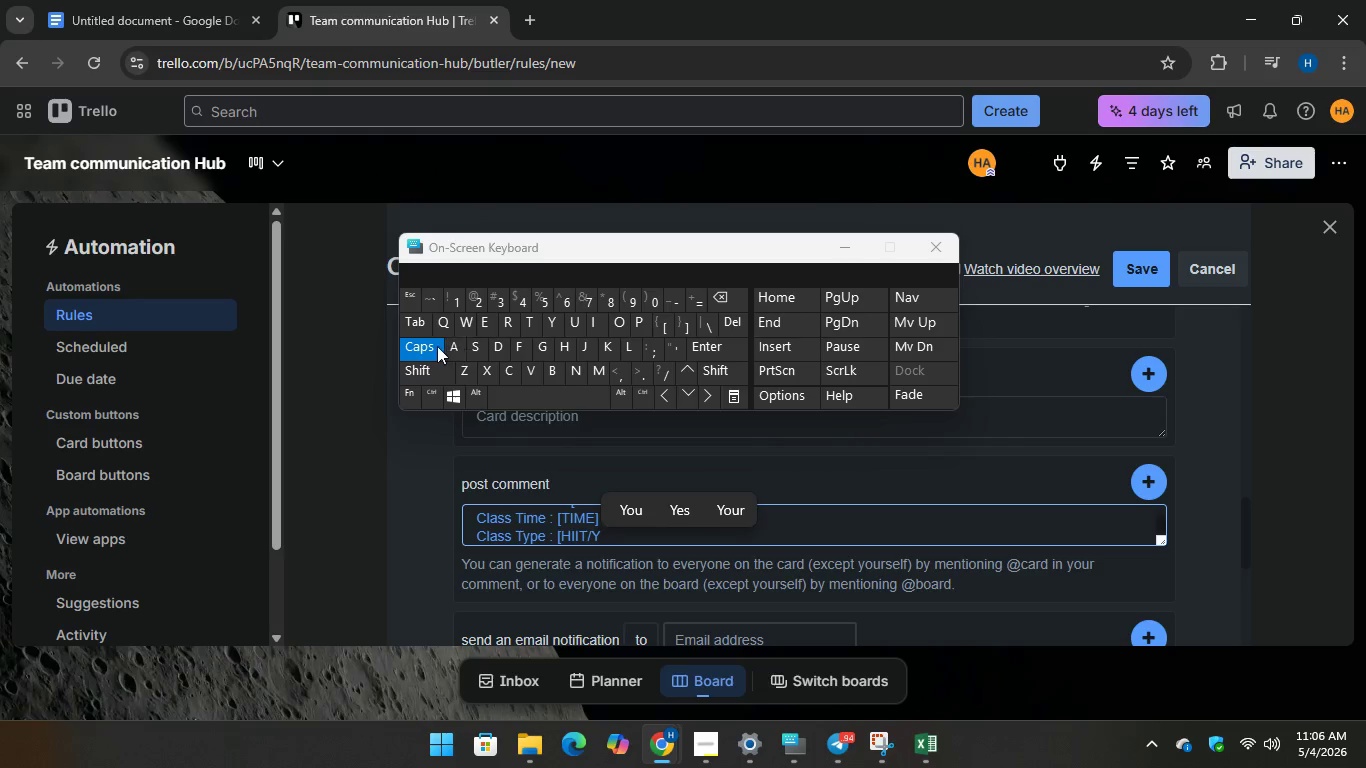 
key(CapsLock)
 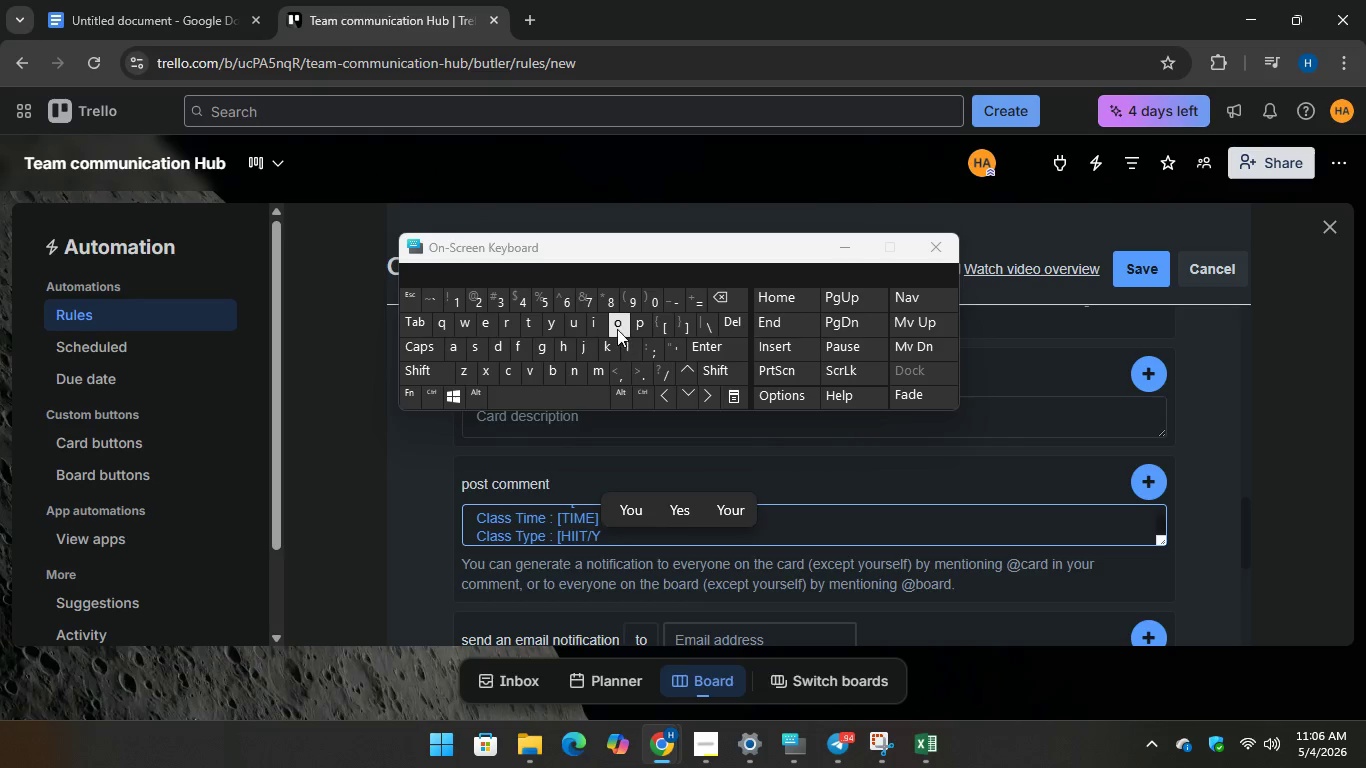 
key(O)
 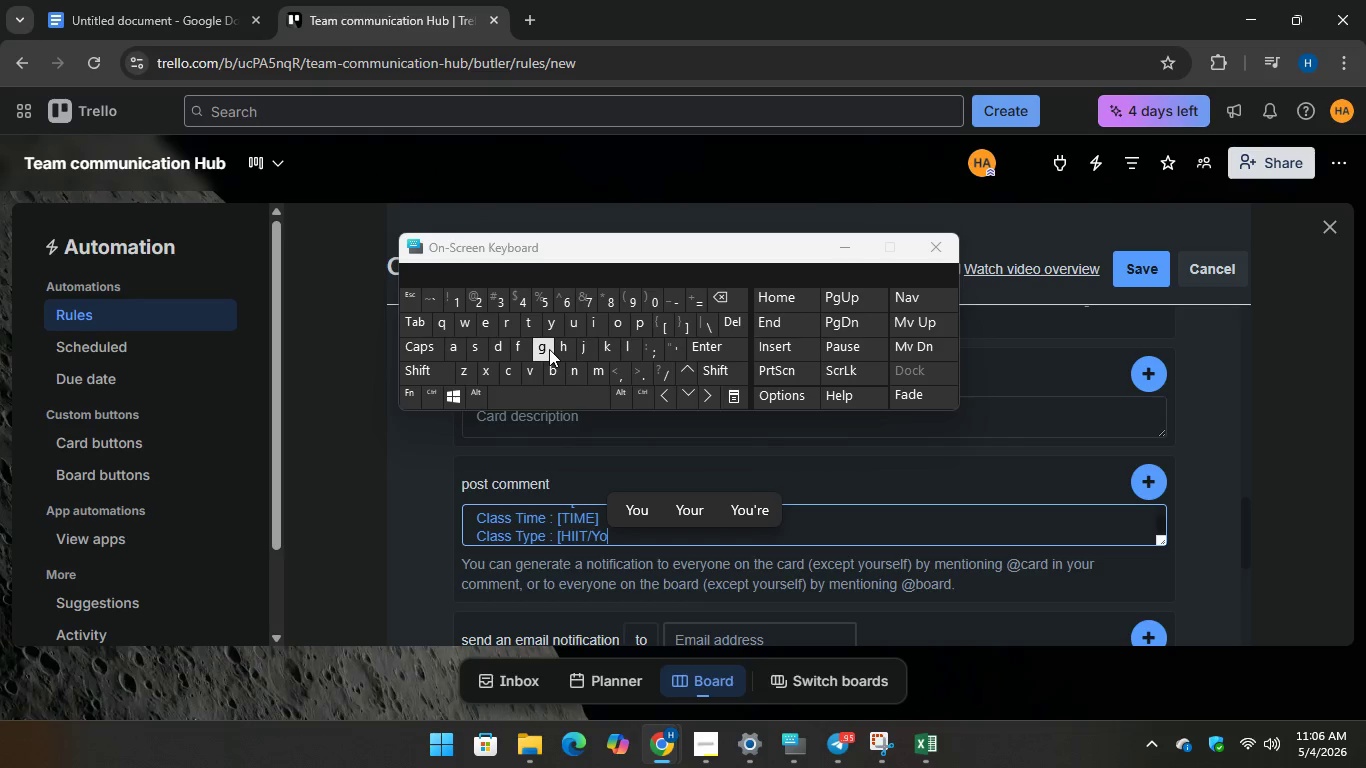 
key(G)
 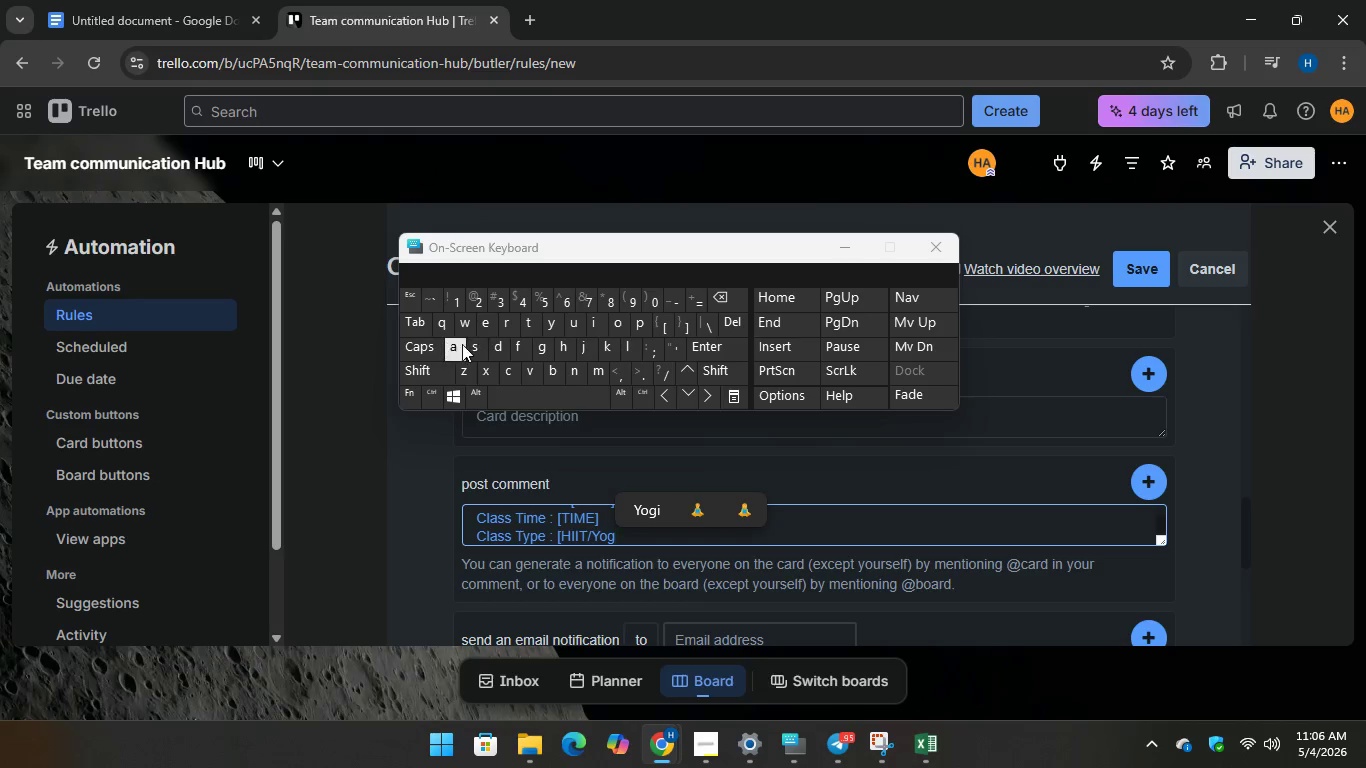 
key(A)
 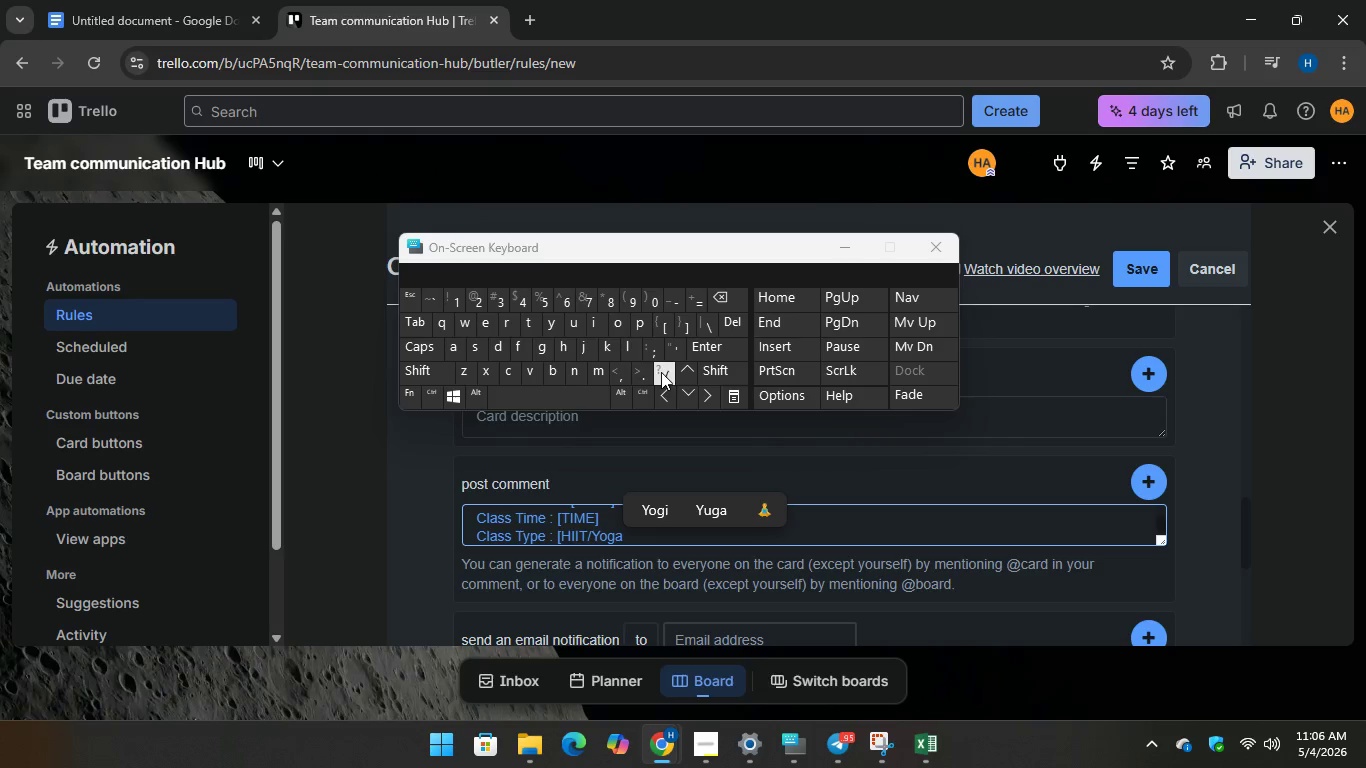 
key(Slash)
 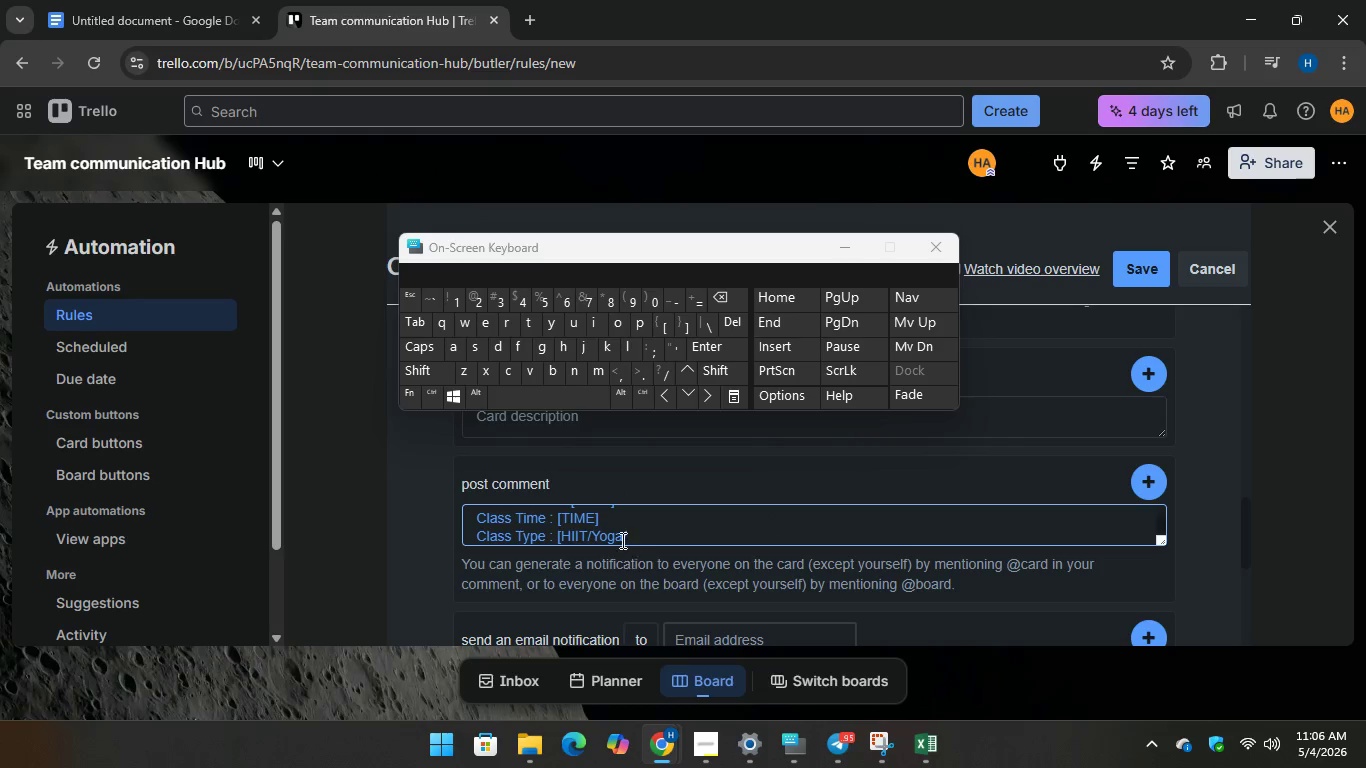 
wait(5.08)
 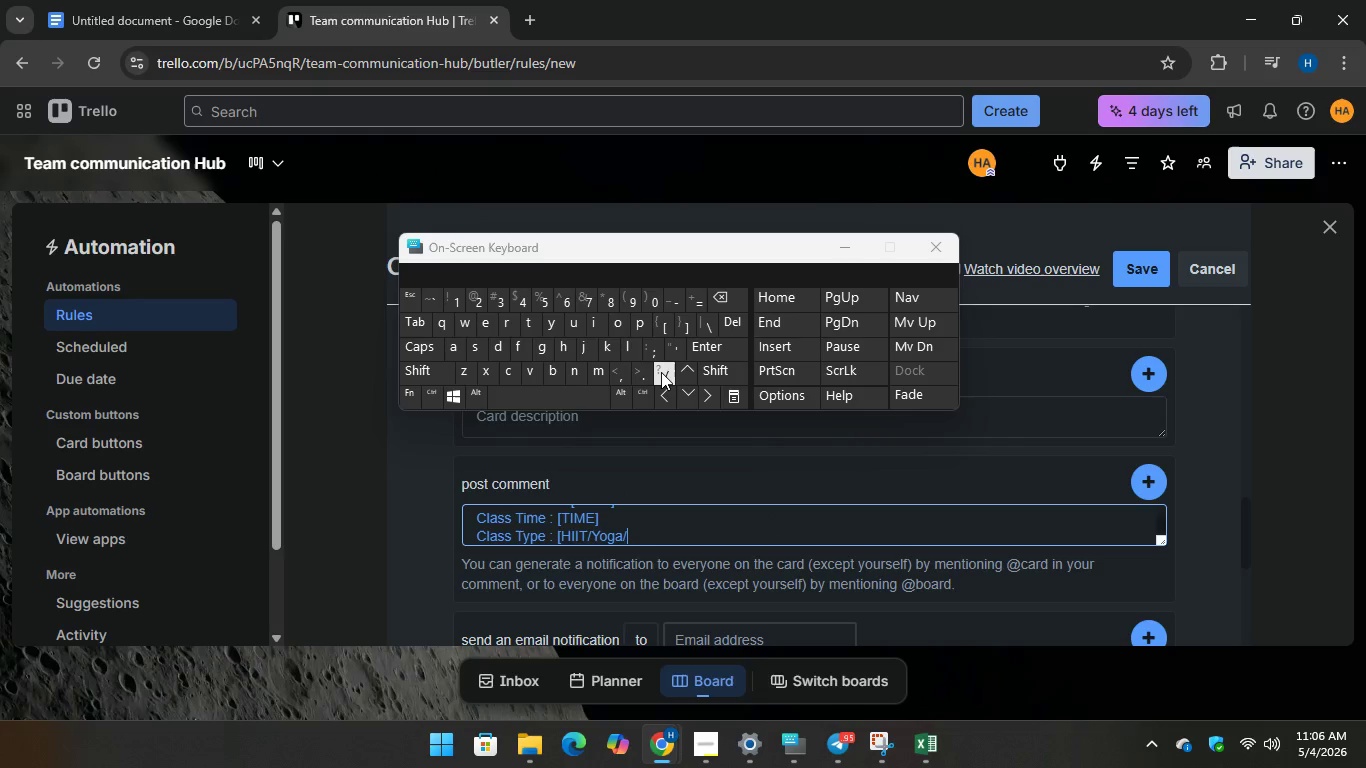 
left_click([592, 533])
 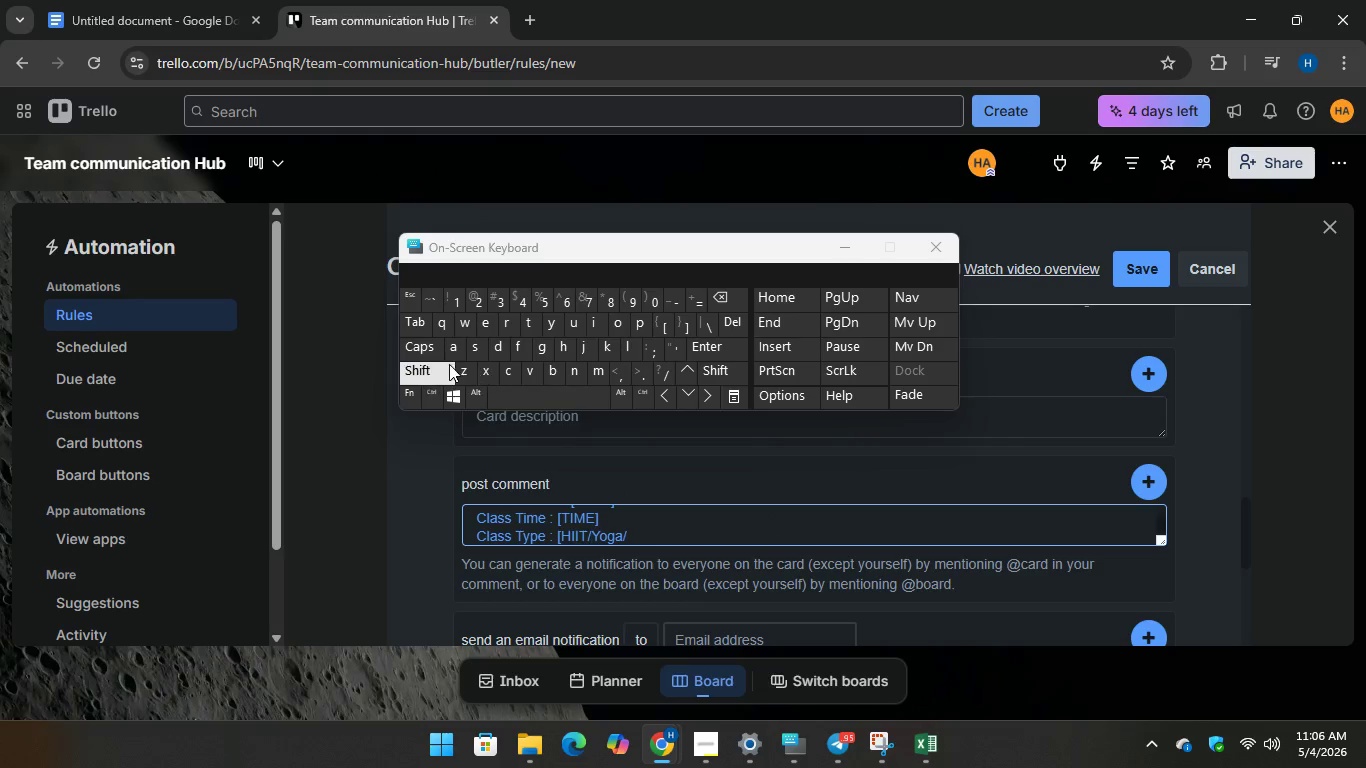 
type(Str)
 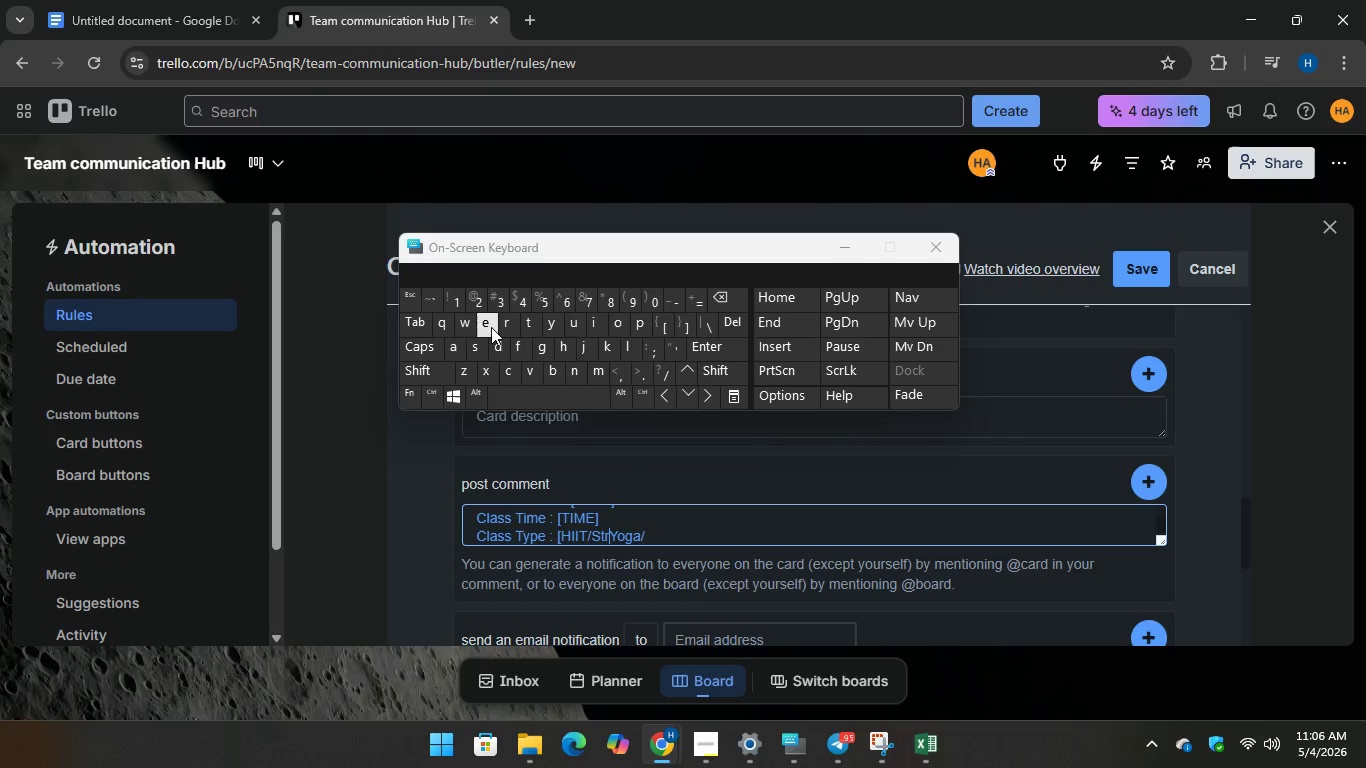 
type(enth)
 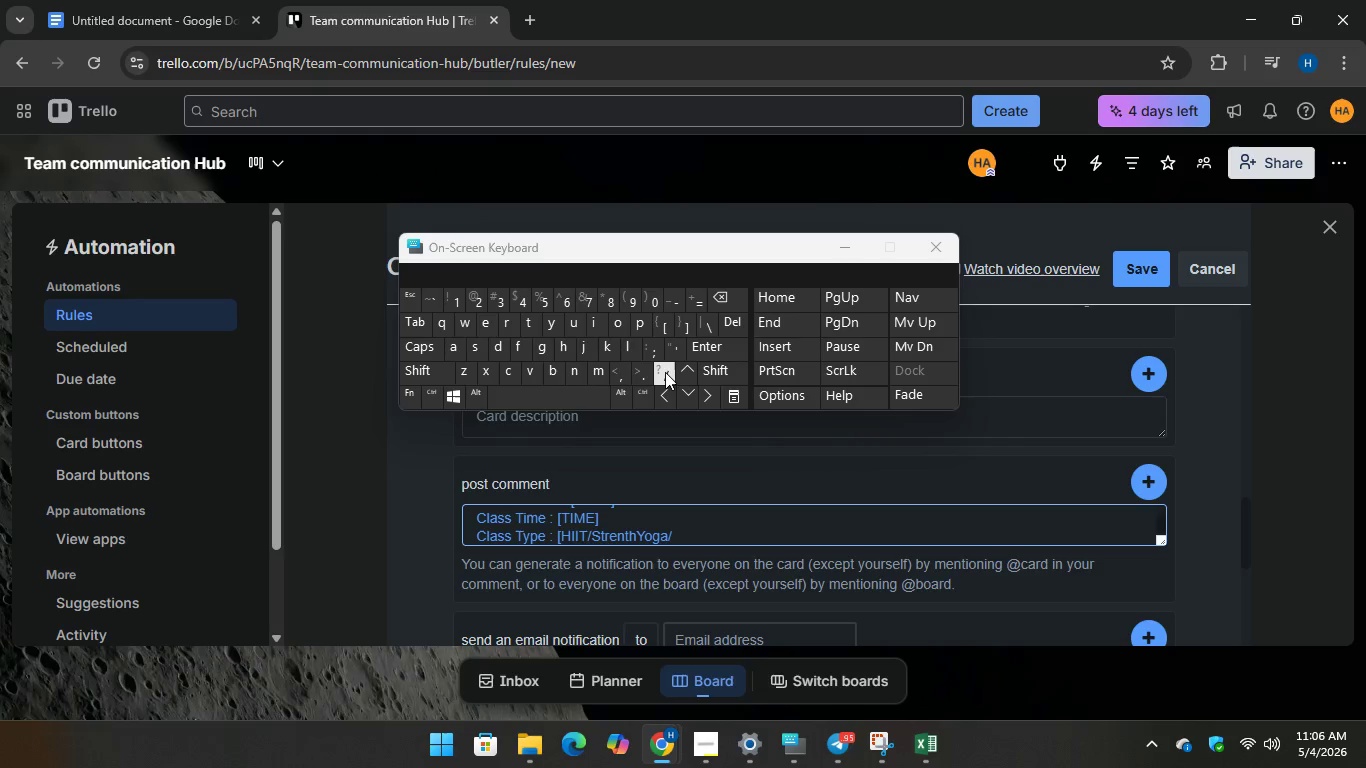 
key(Slash)
 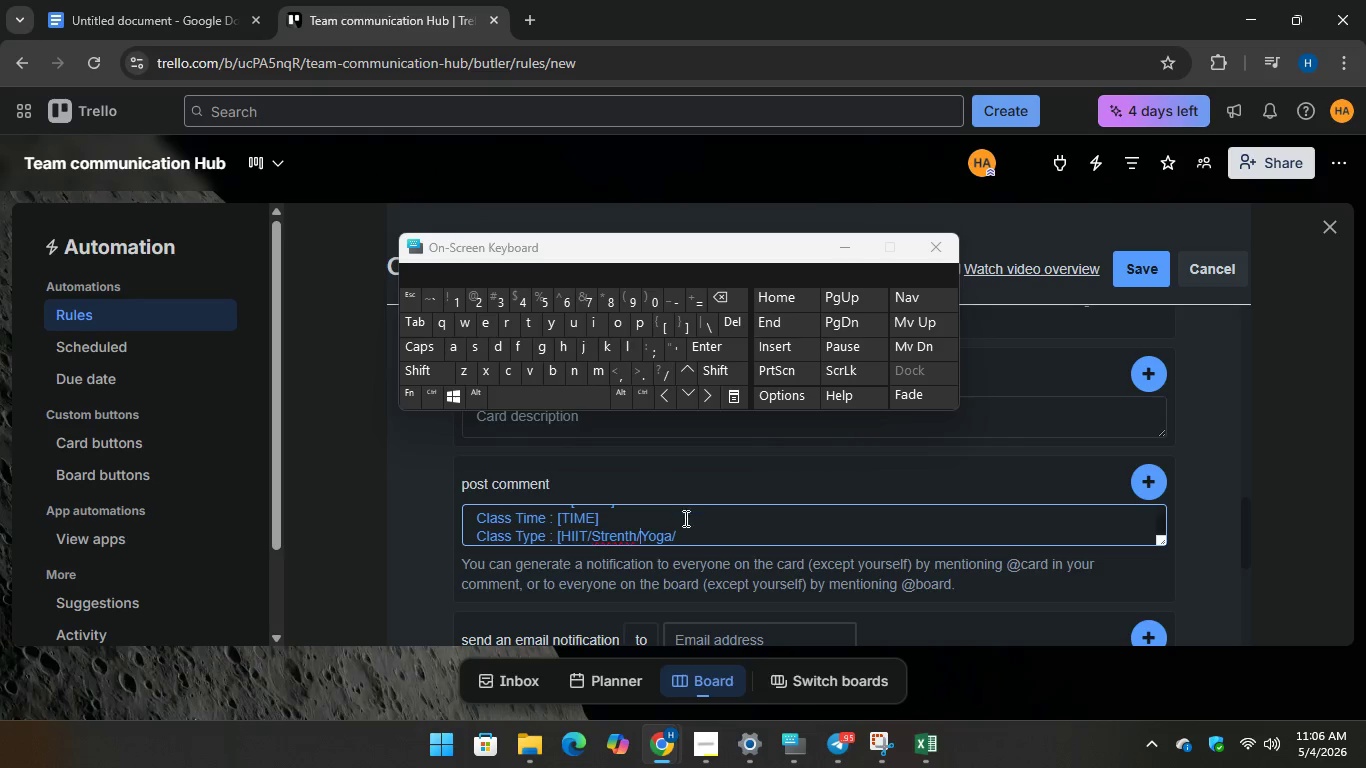 
left_click([681, 534])
 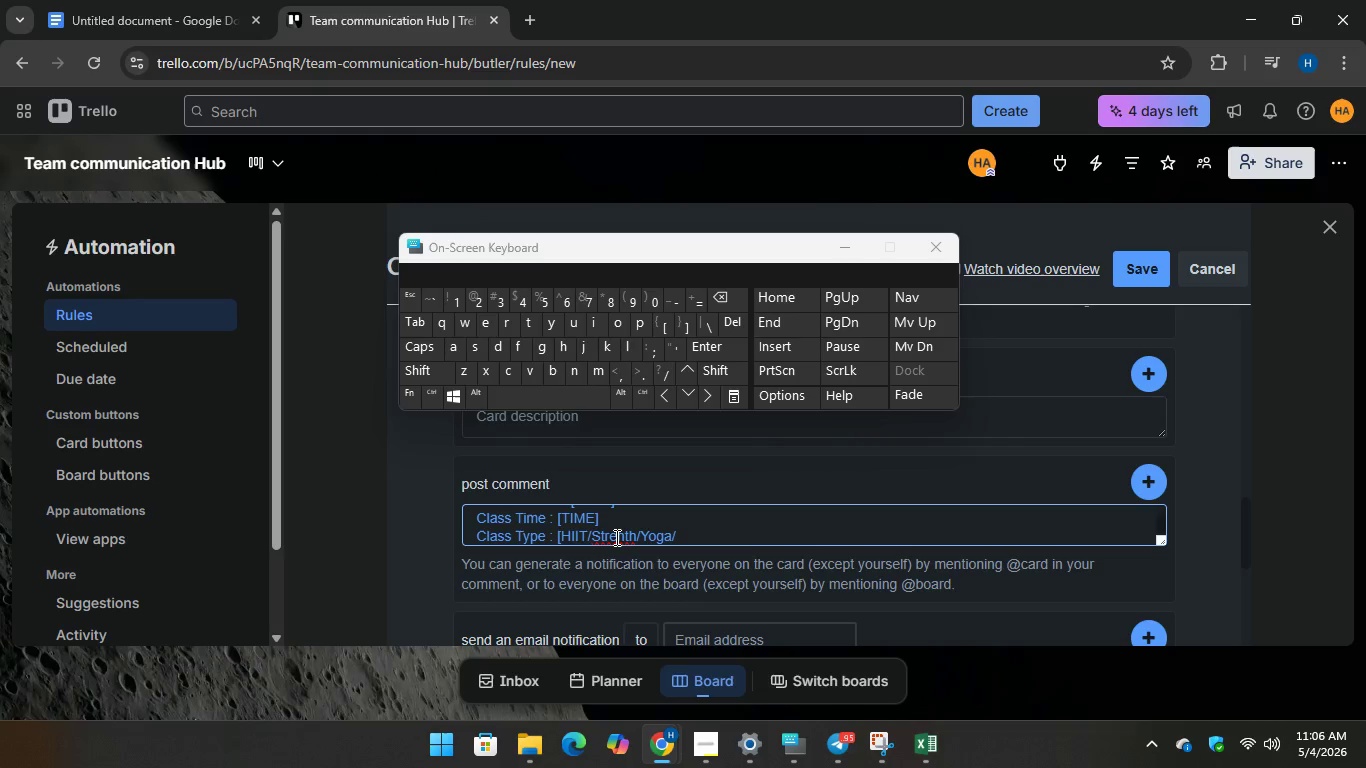 
left_click([615, 537])
 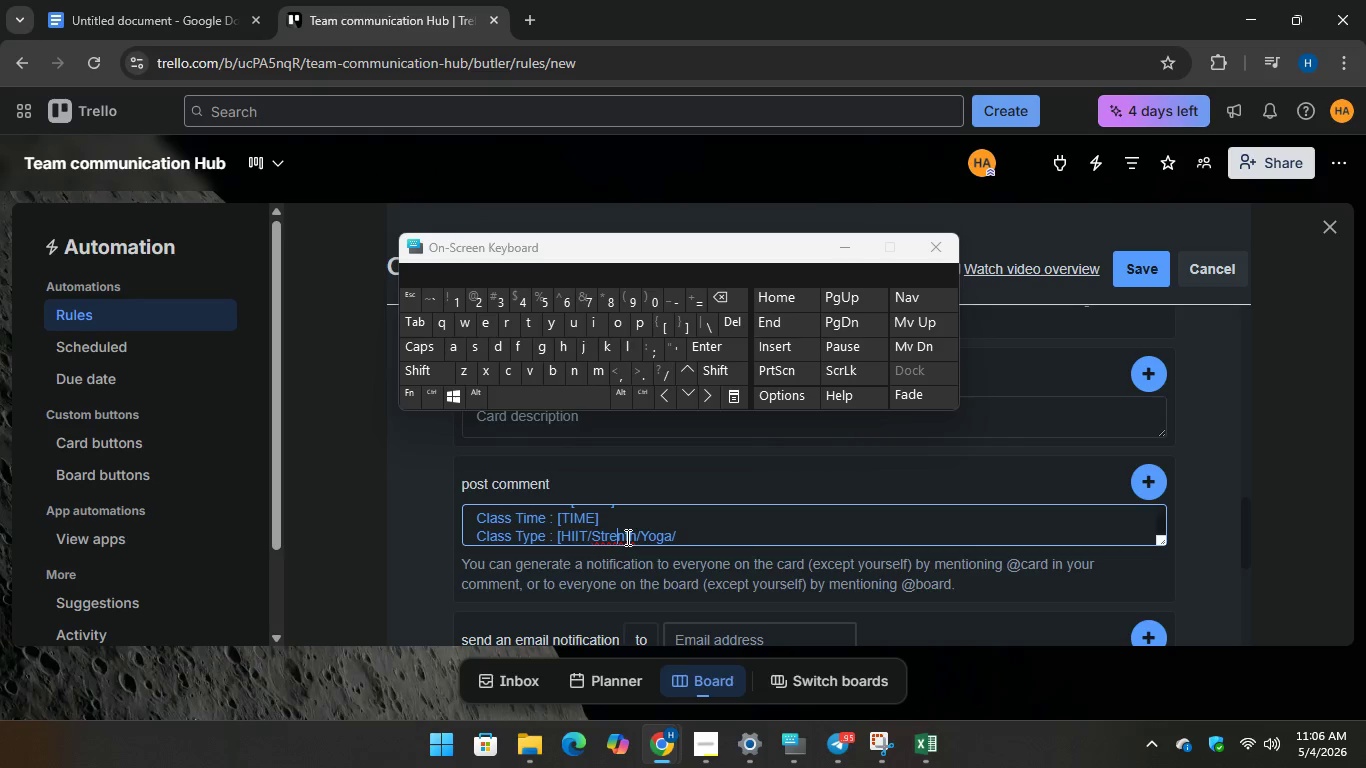 
left_click([626, 537])
 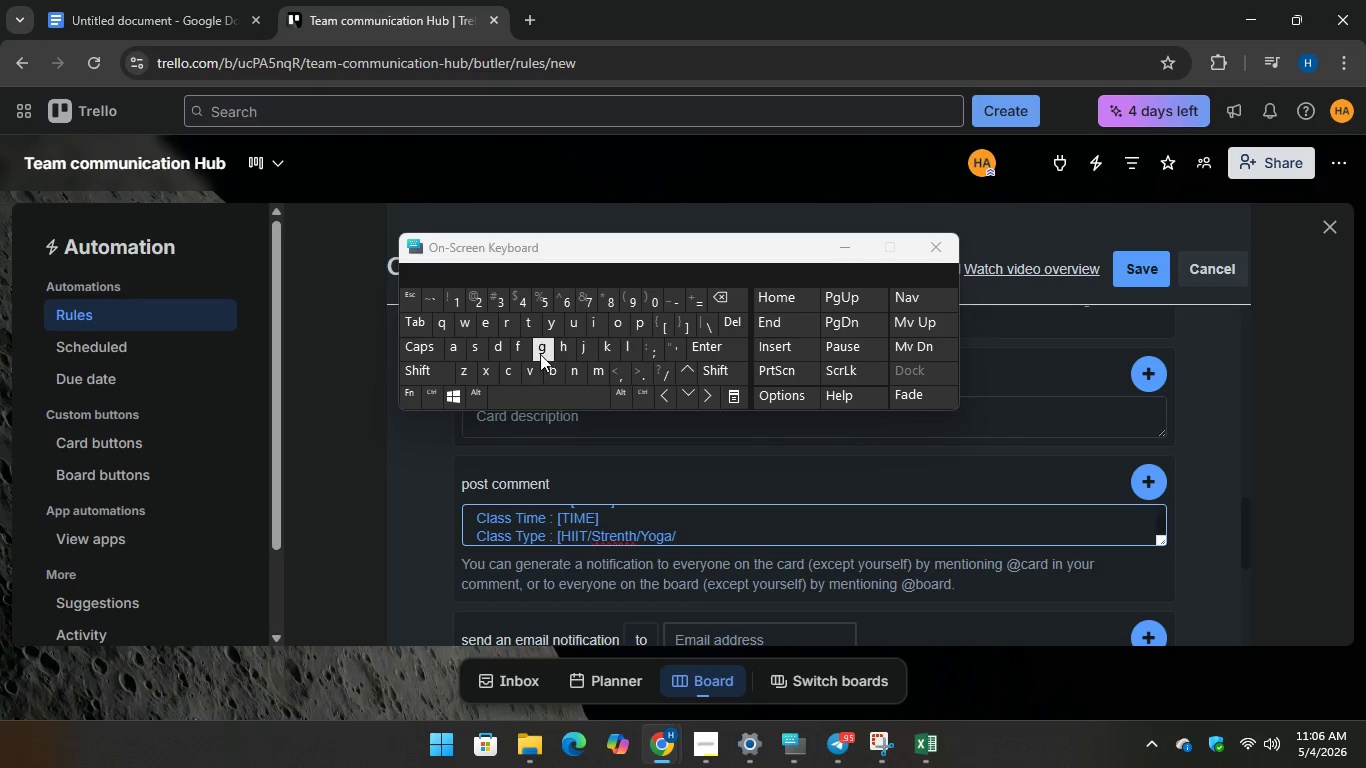 
key(G)
 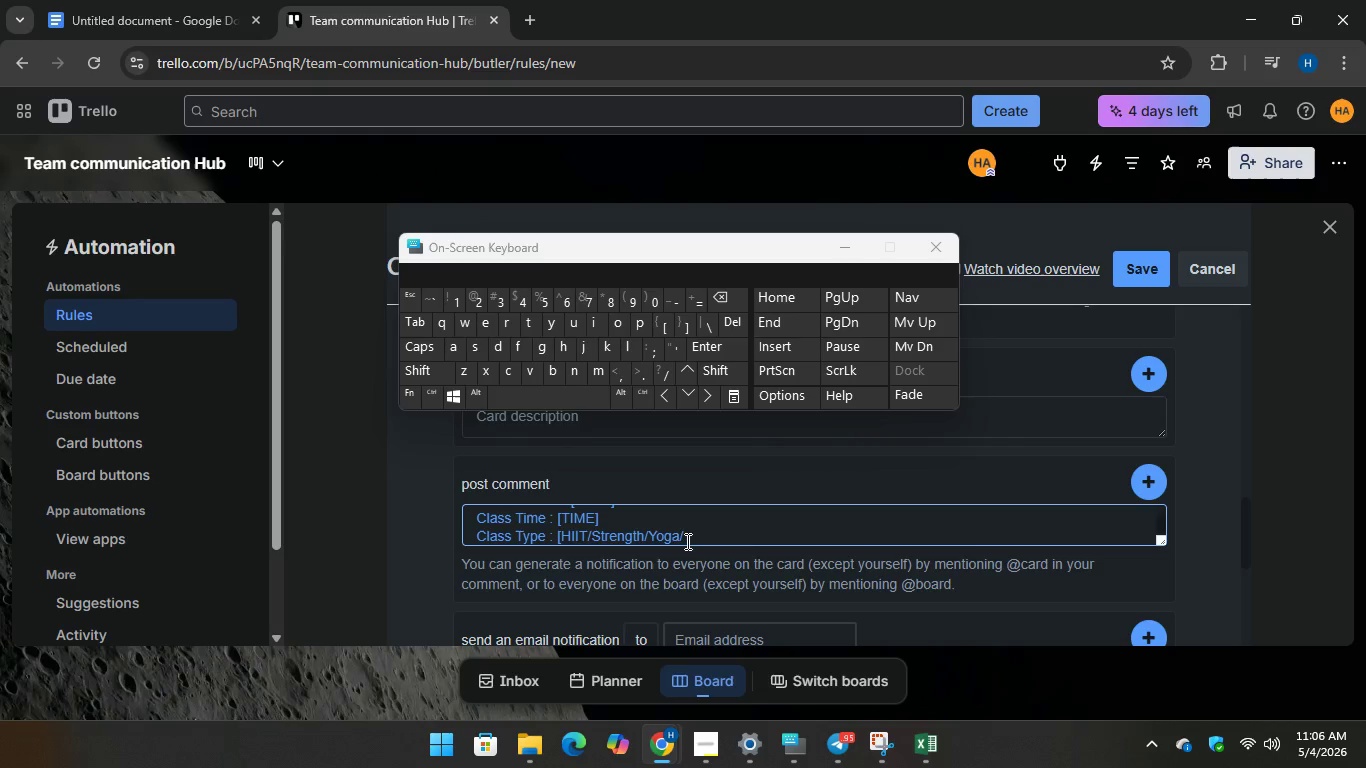 
left_click([688, 541])
 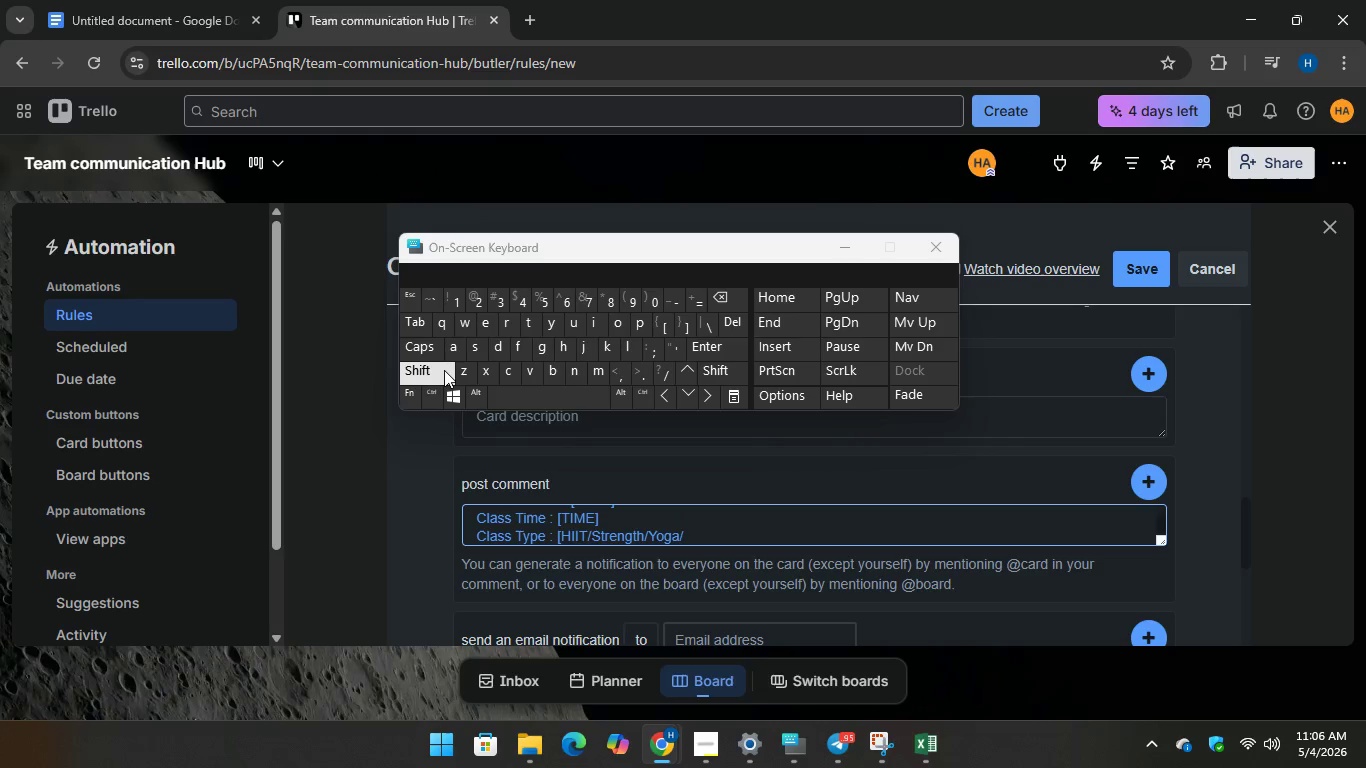 
type(Boxing)
 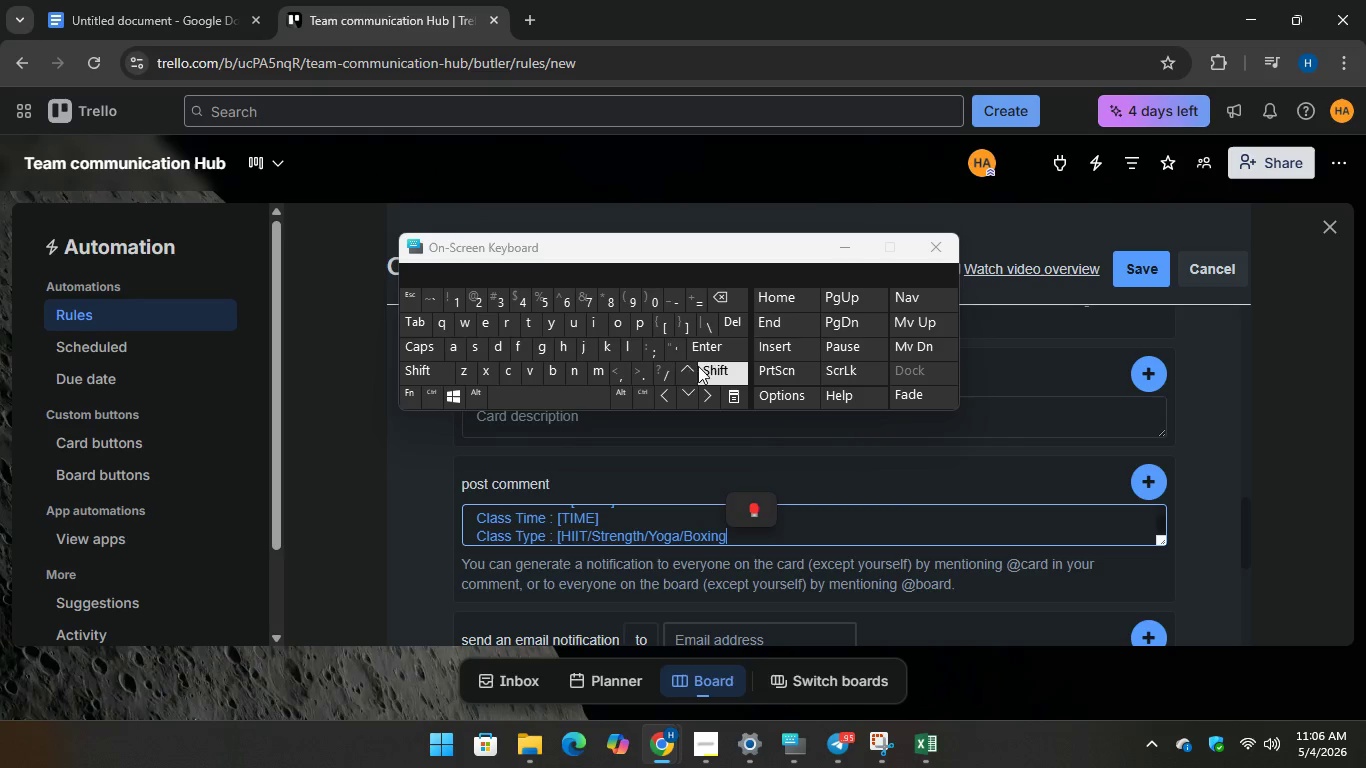 
key(BracketRight)
 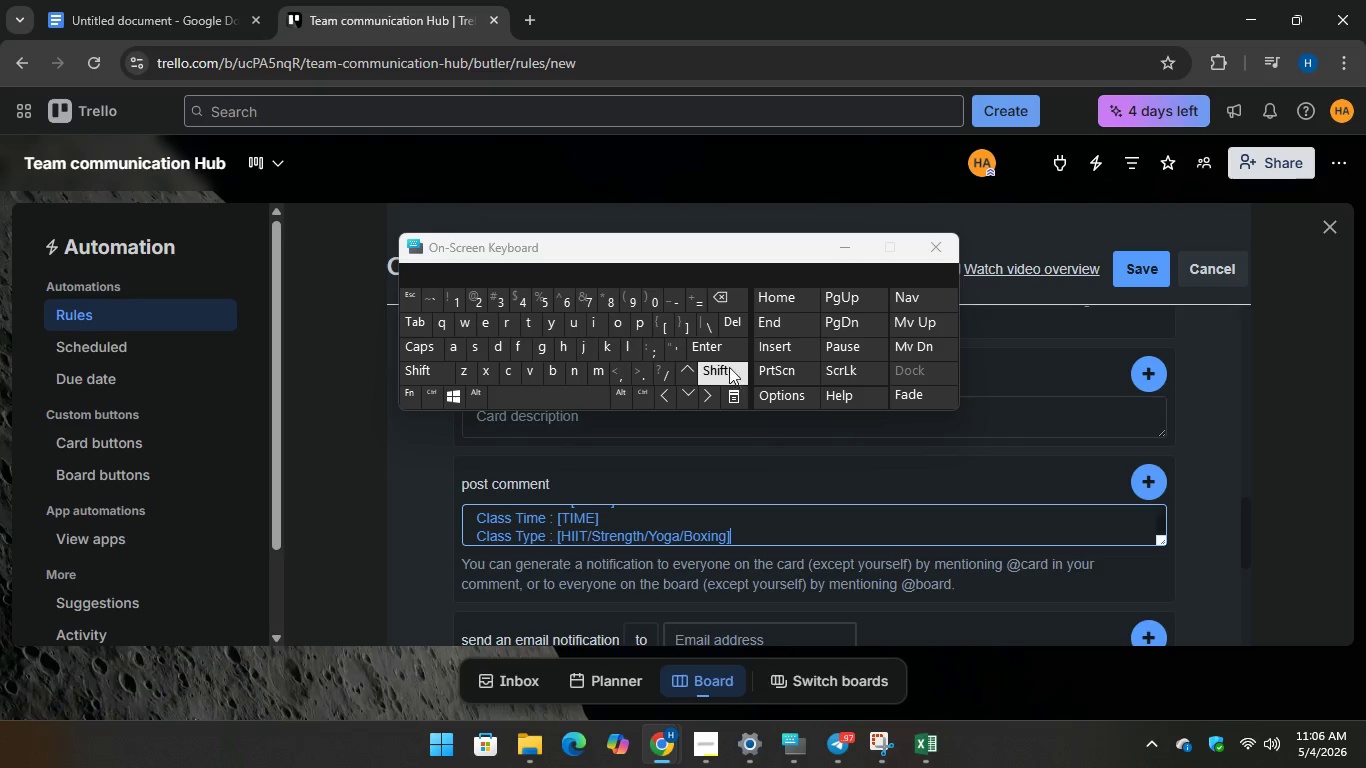 
key(Enter)
 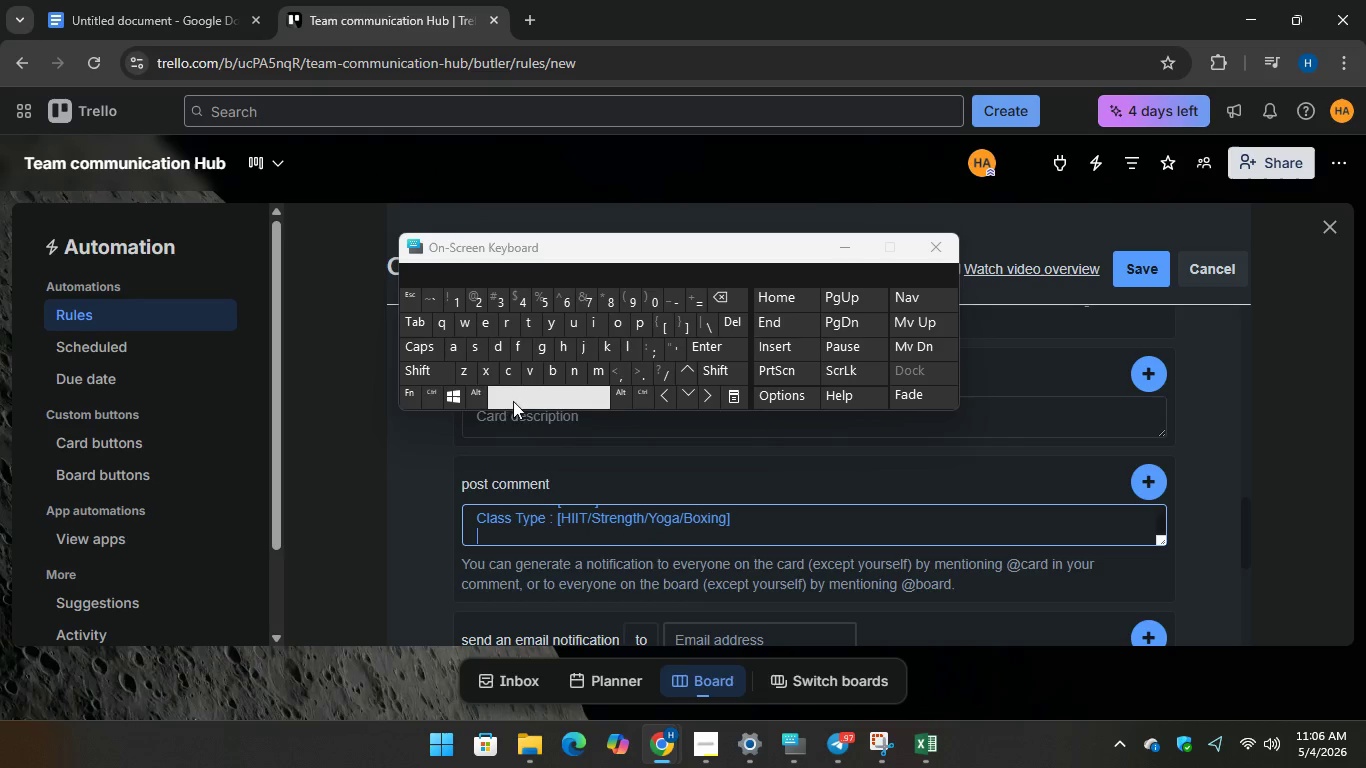 
wait(5.64)
 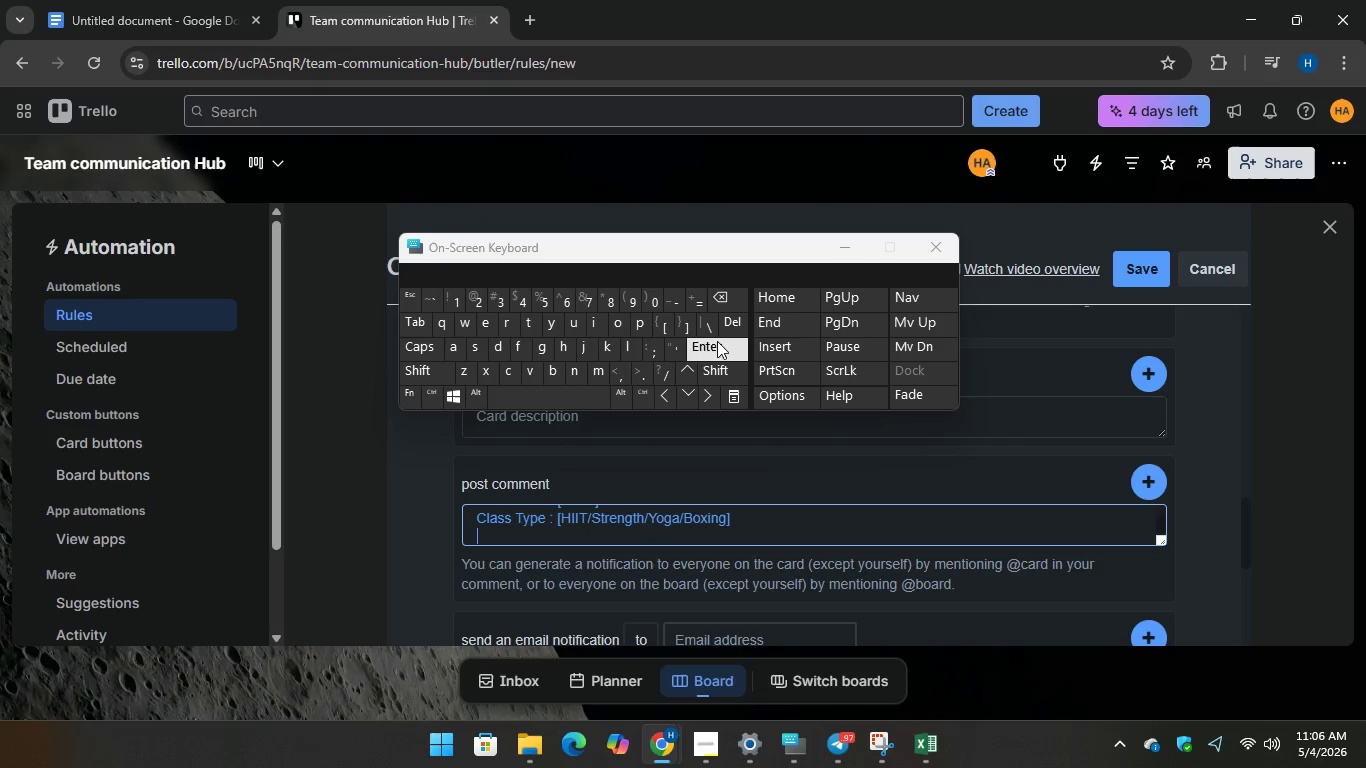 
type(Sub Confirmed)
 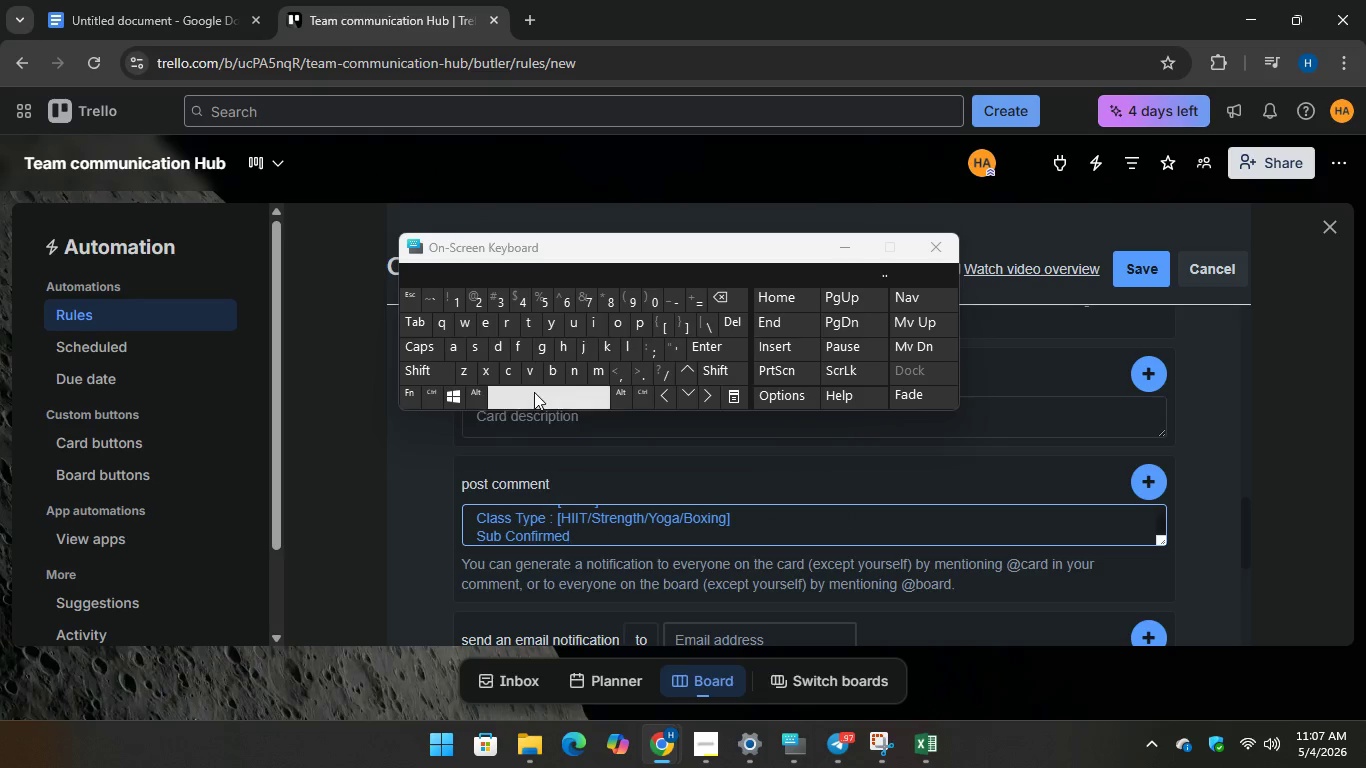 
type( by)
 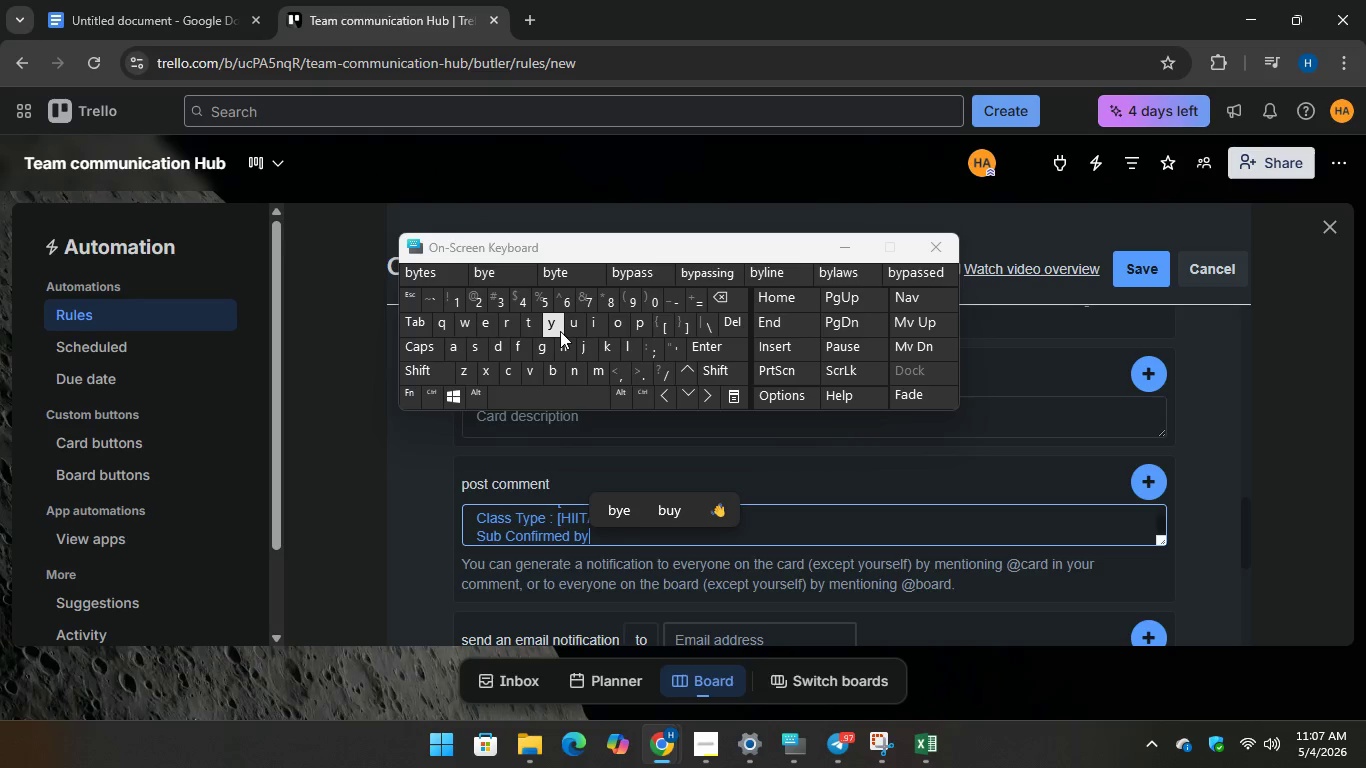 
wait(6.03)
 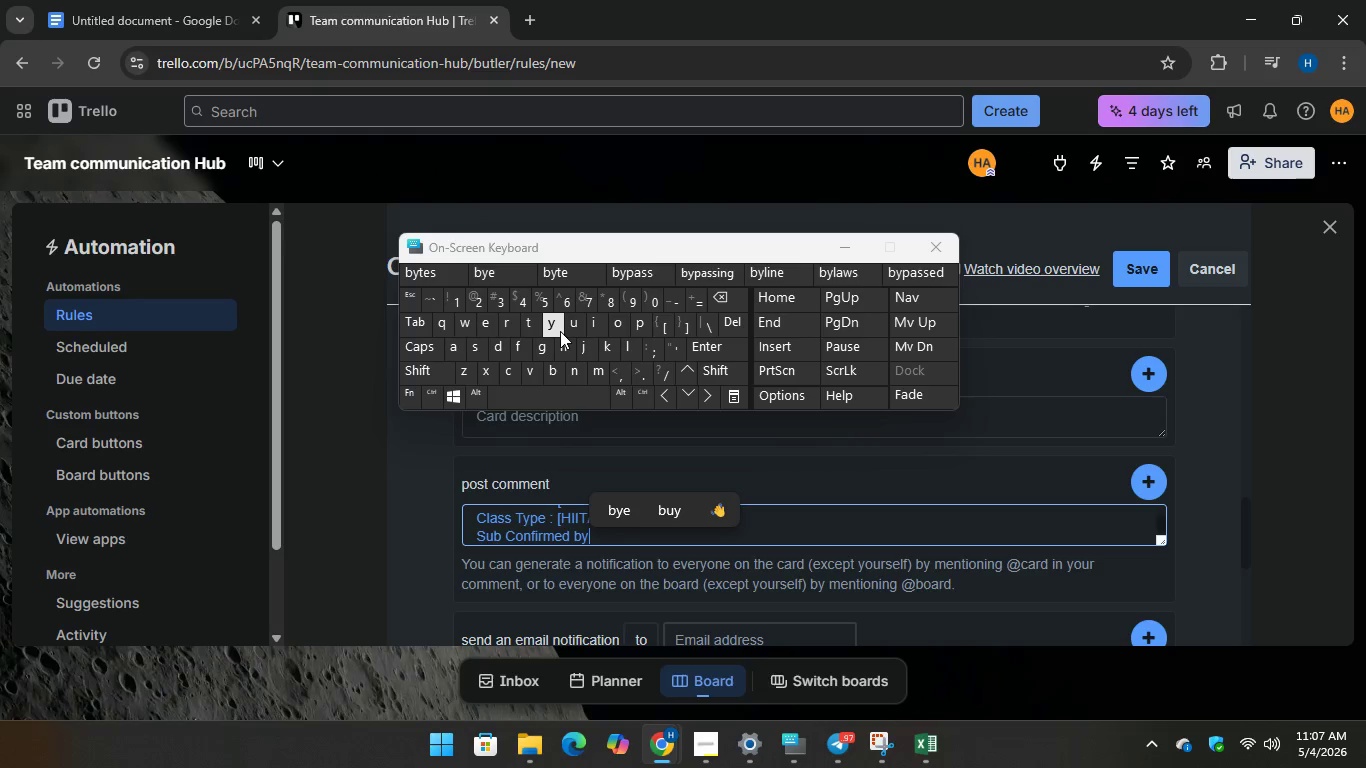 
key(Space)
 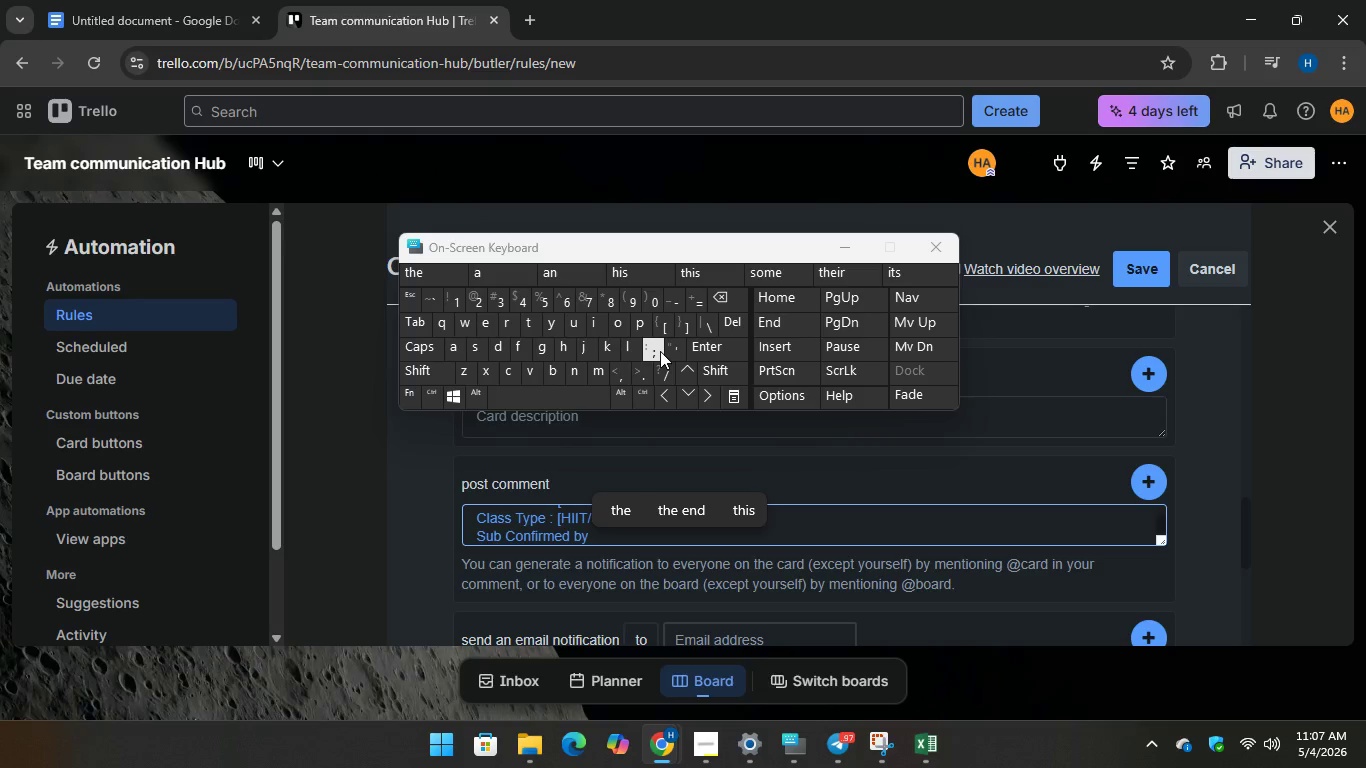 
key(Semicolon)
 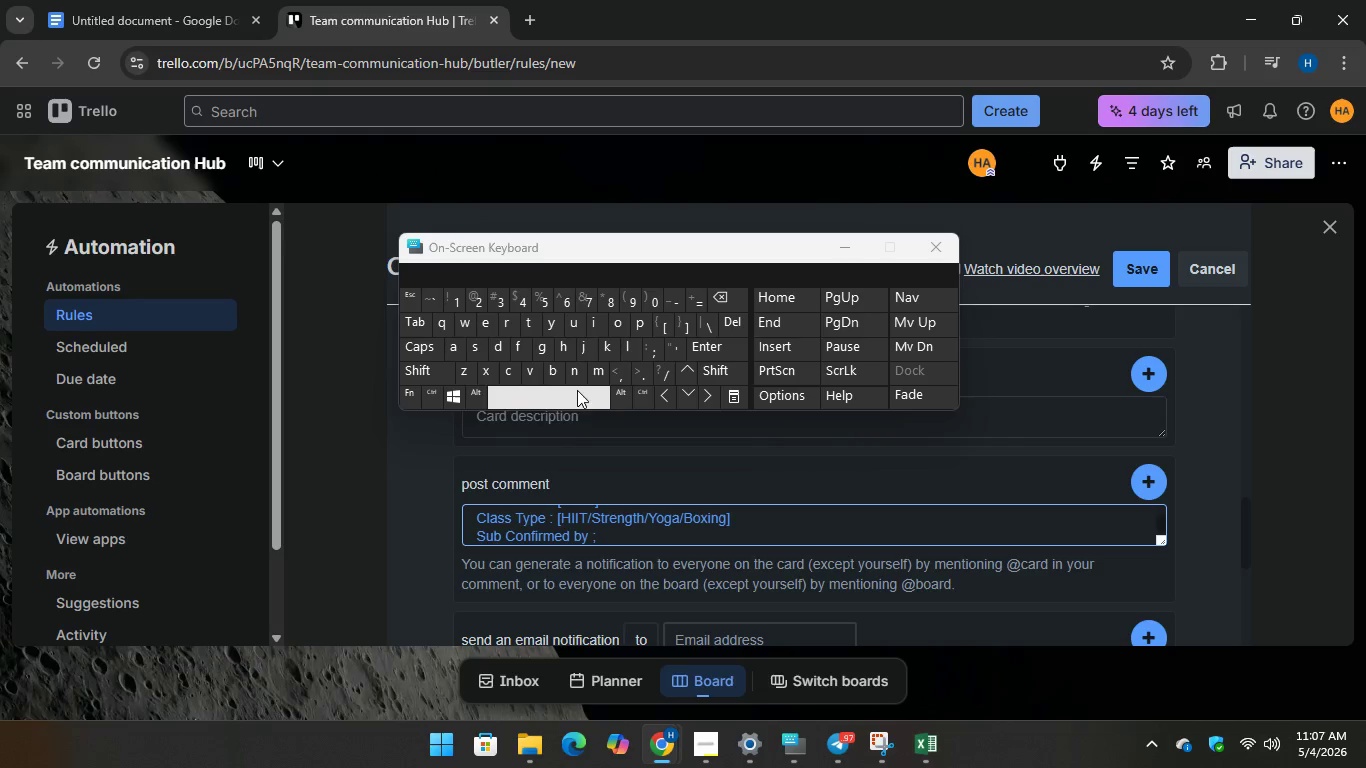 
type( [NAME])
 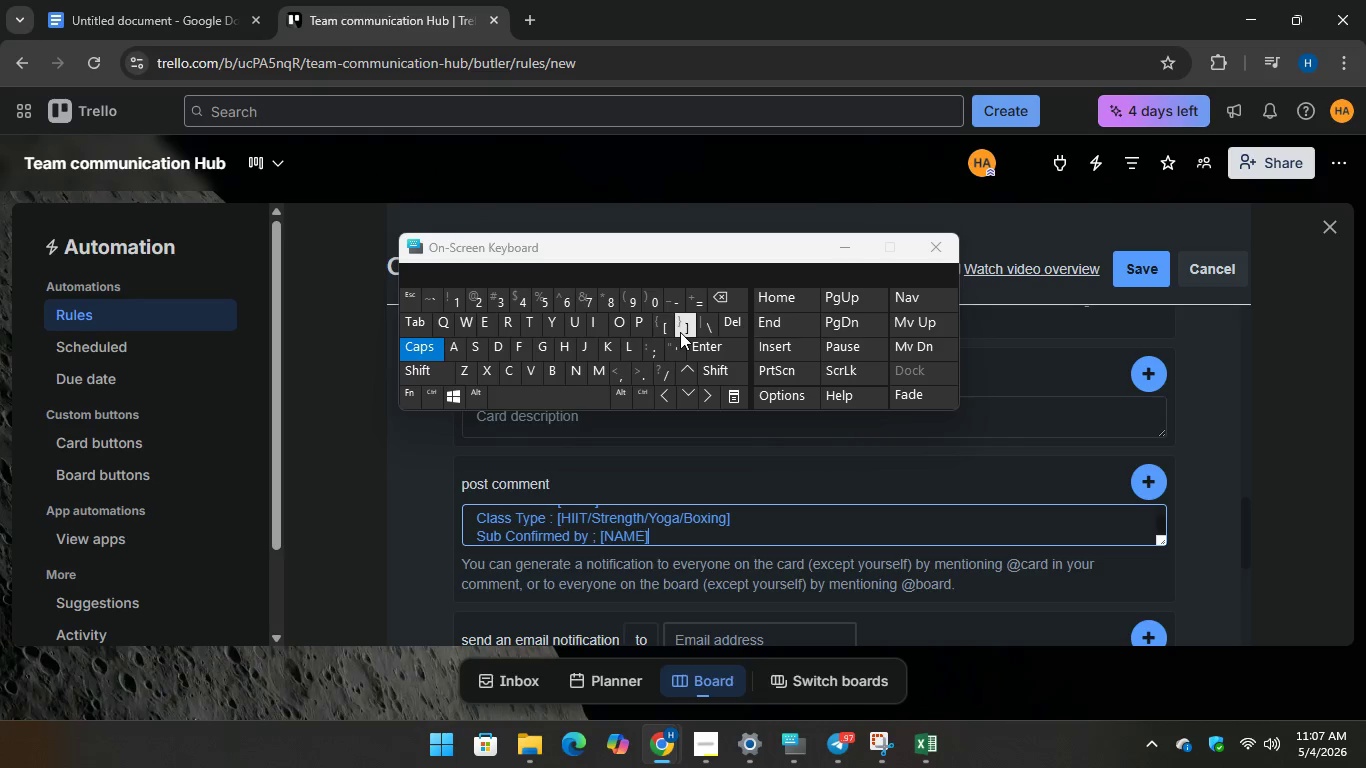 
wait(7.2)
 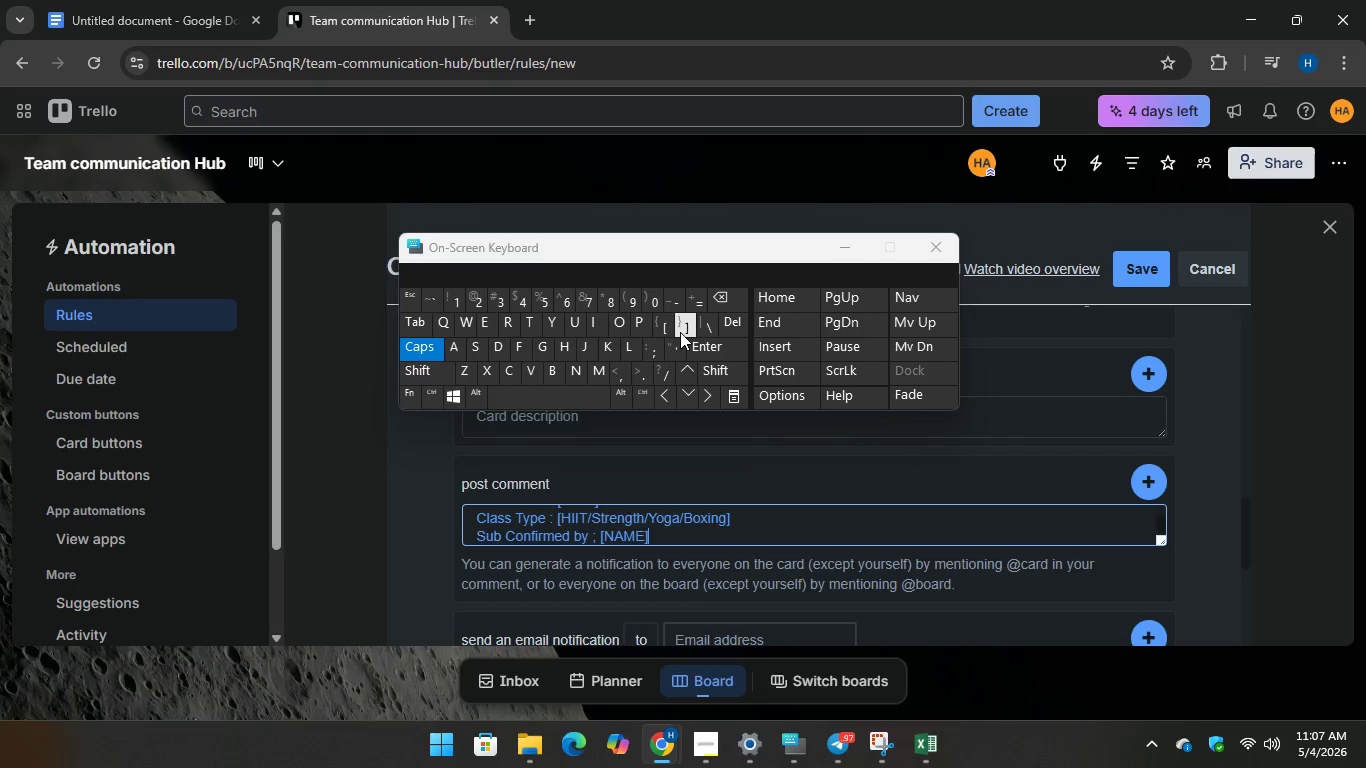 
key(Enter)
 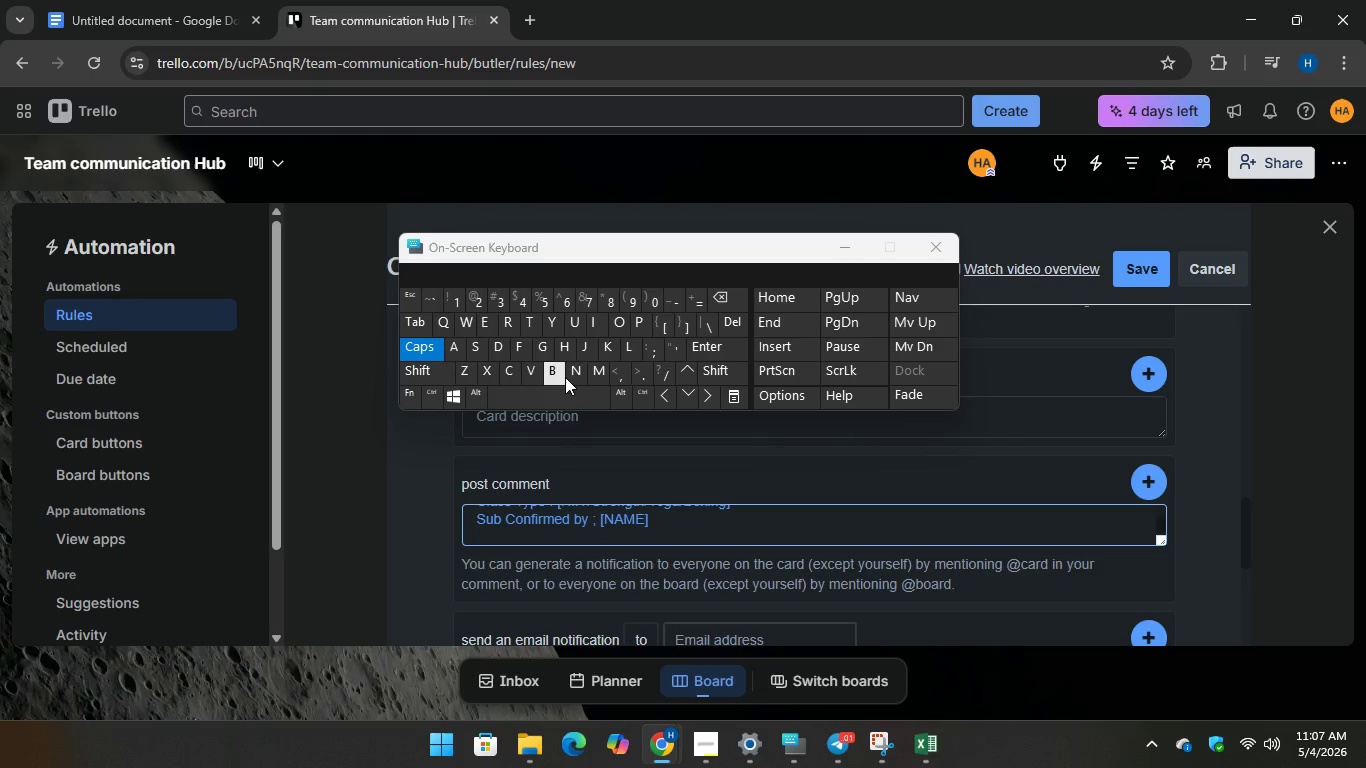 
type(Notees)
 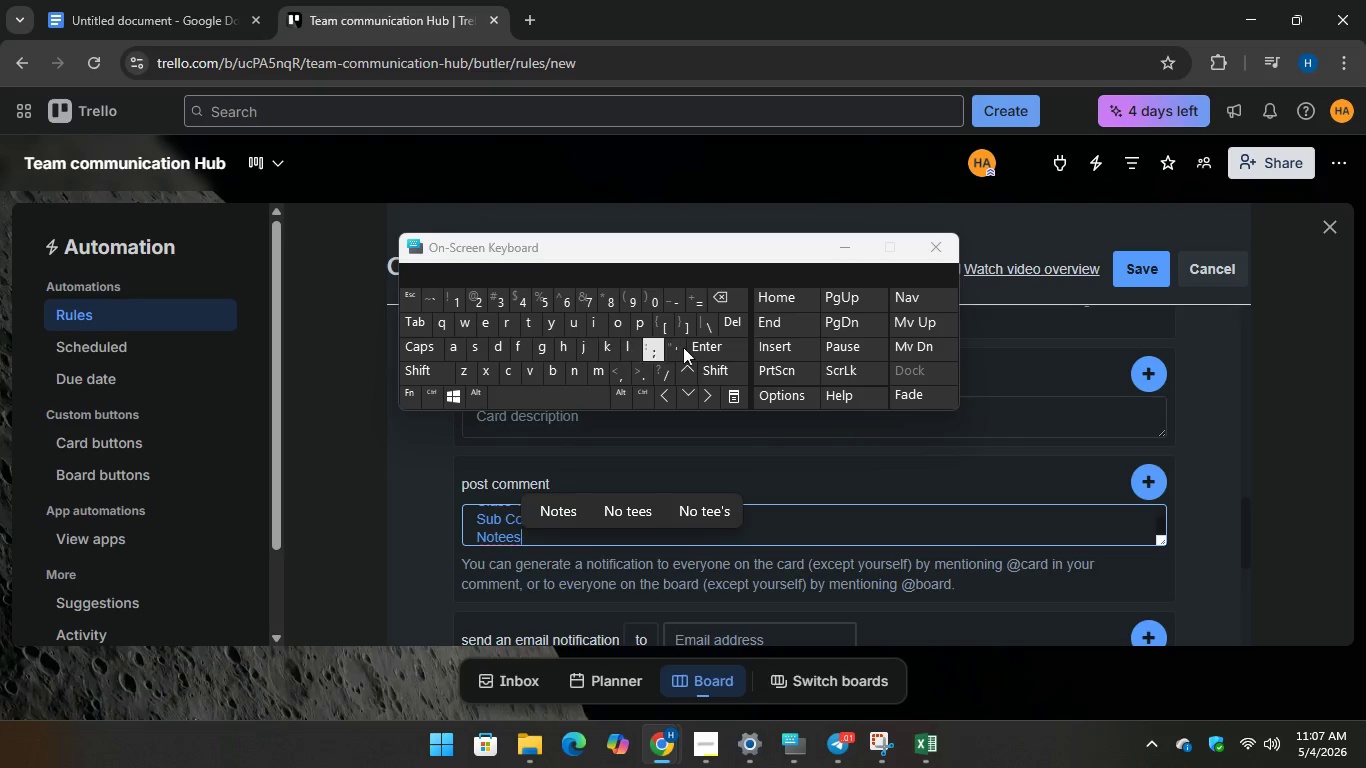 
key(Backspace)
 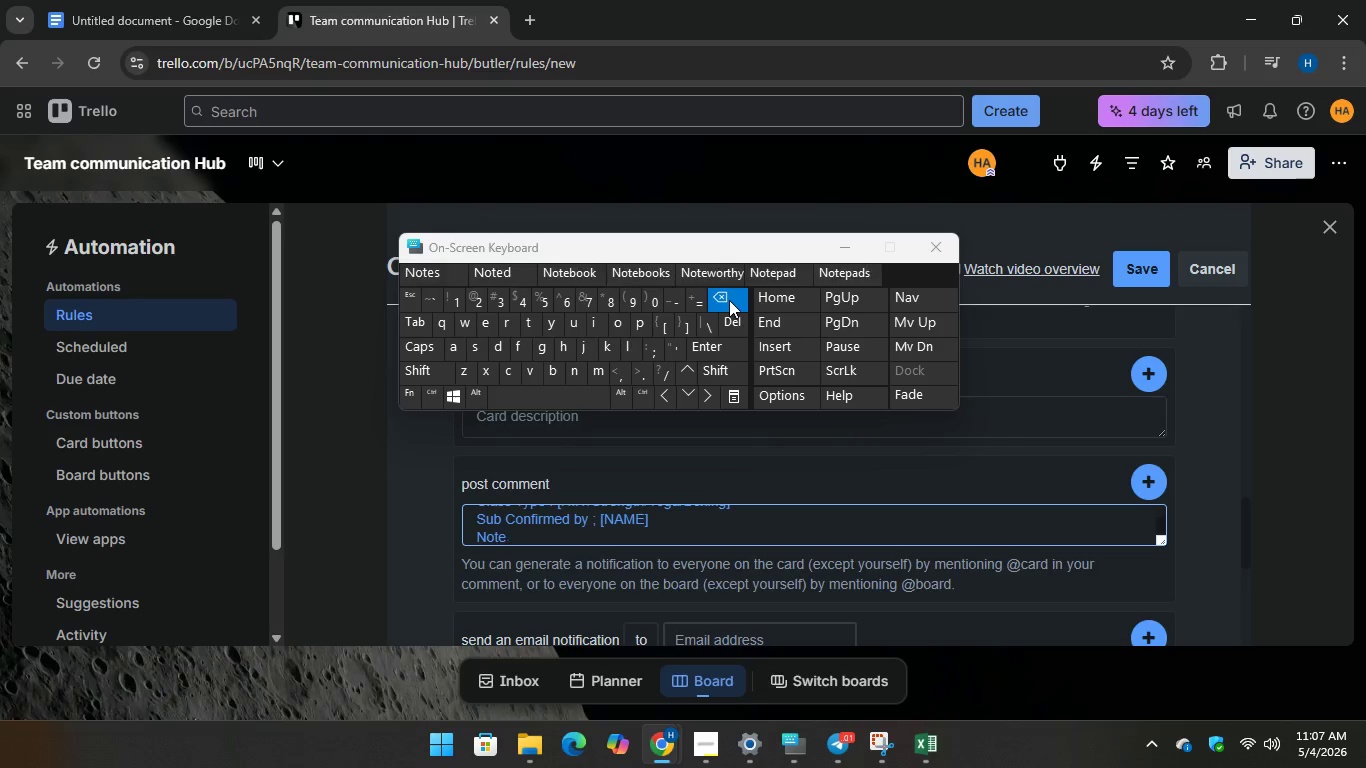 
key(Backspace)
 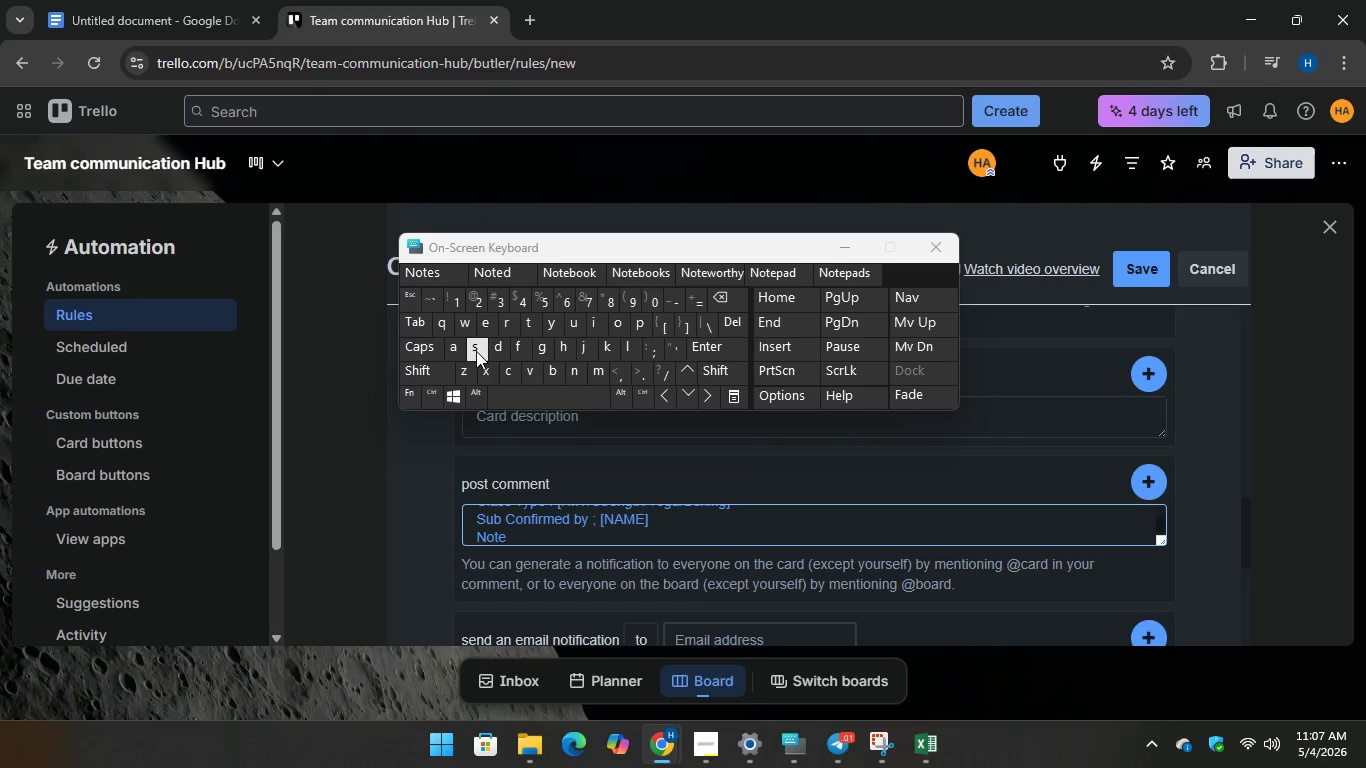 
key(S)
 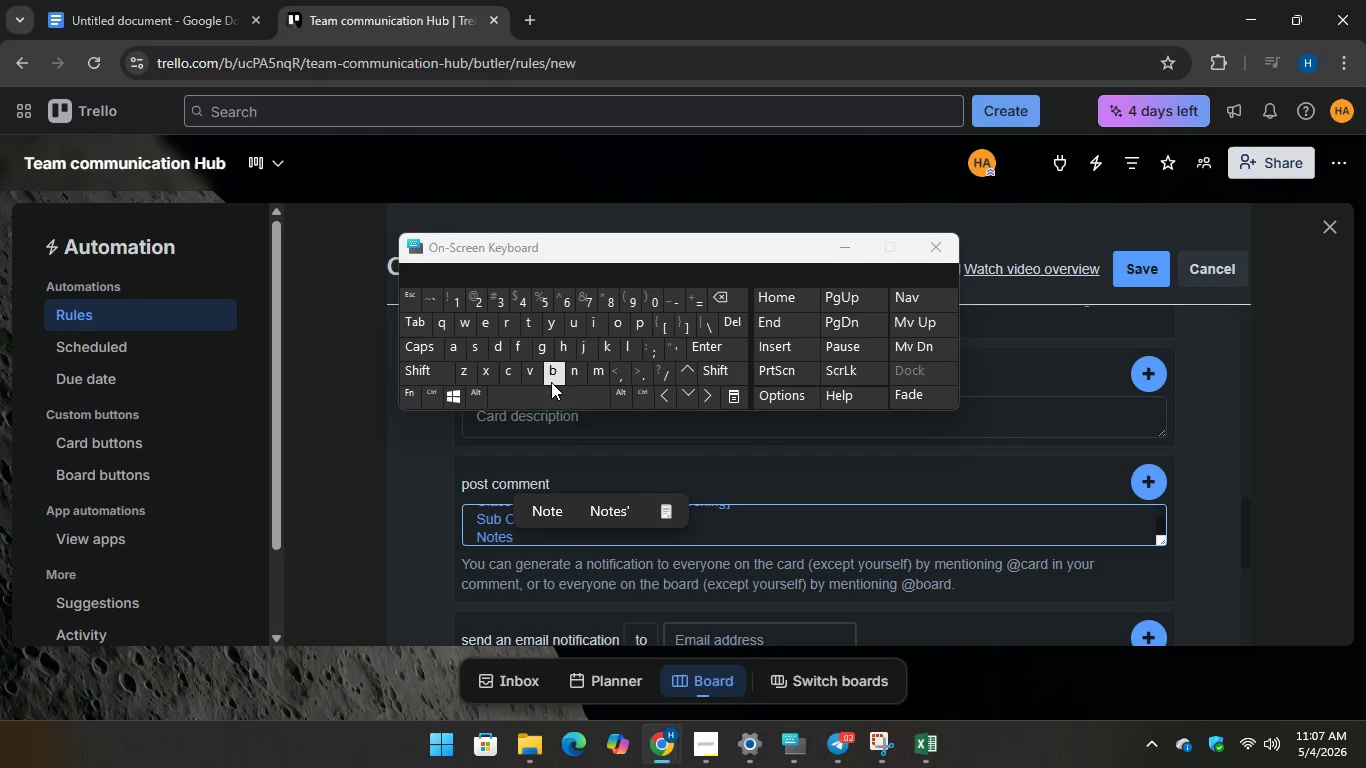 
key(Space)
 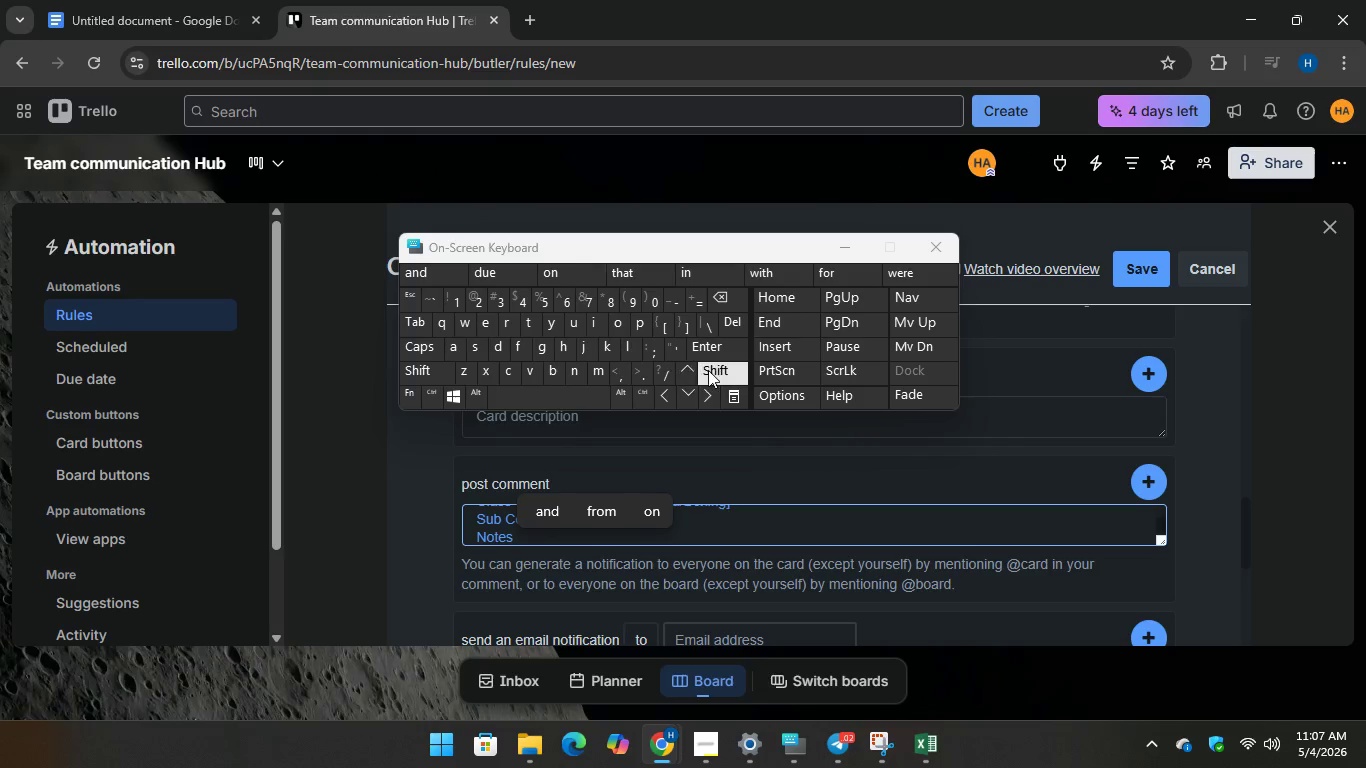 
key(Shift+Semicolon)
 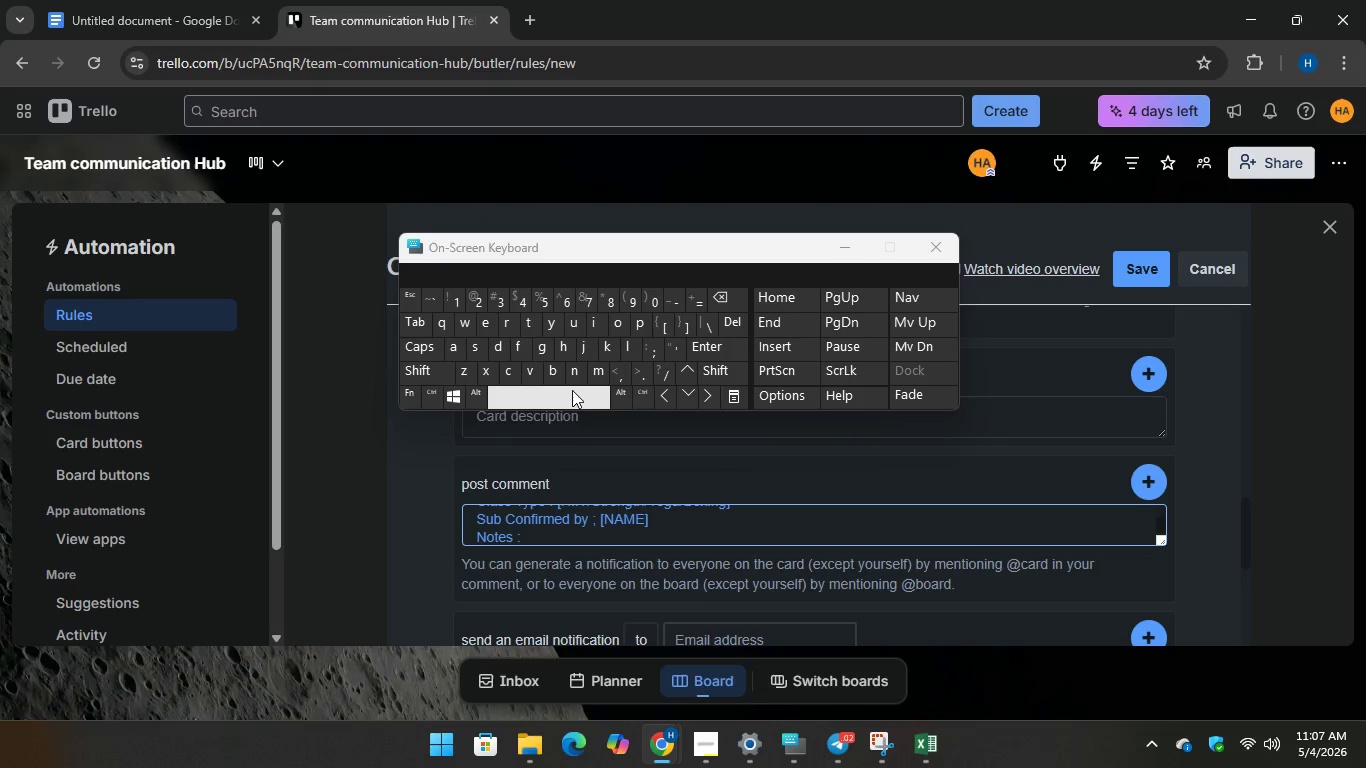 
key(Space)
 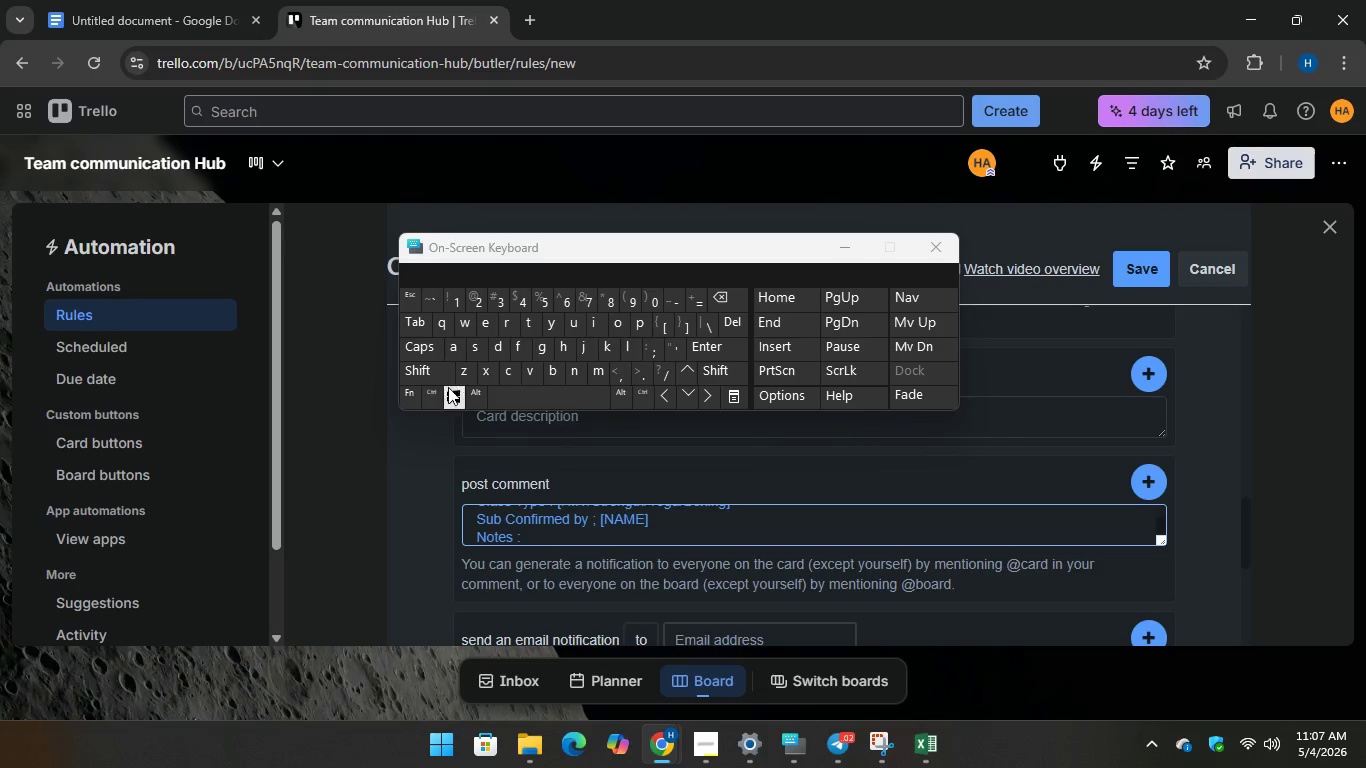 
wait(6.47)
 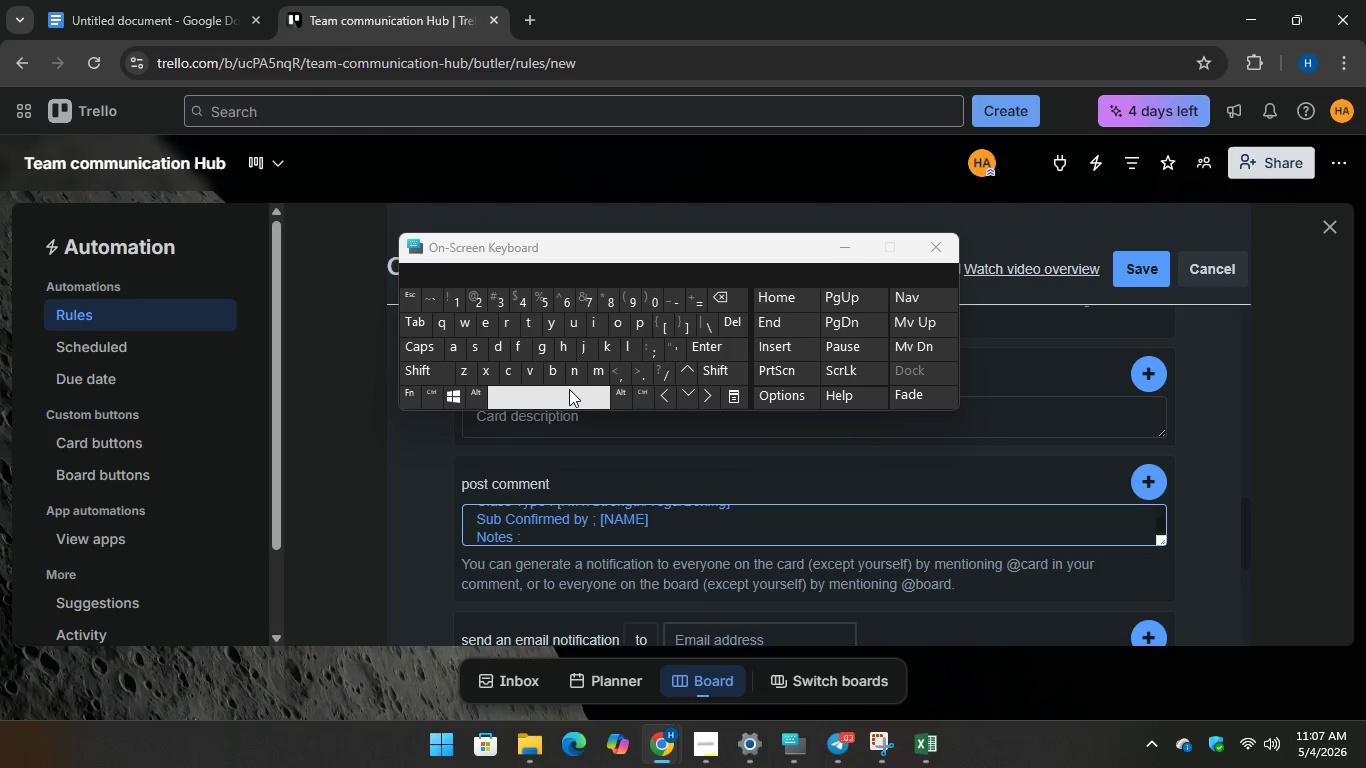 
type([AN)
 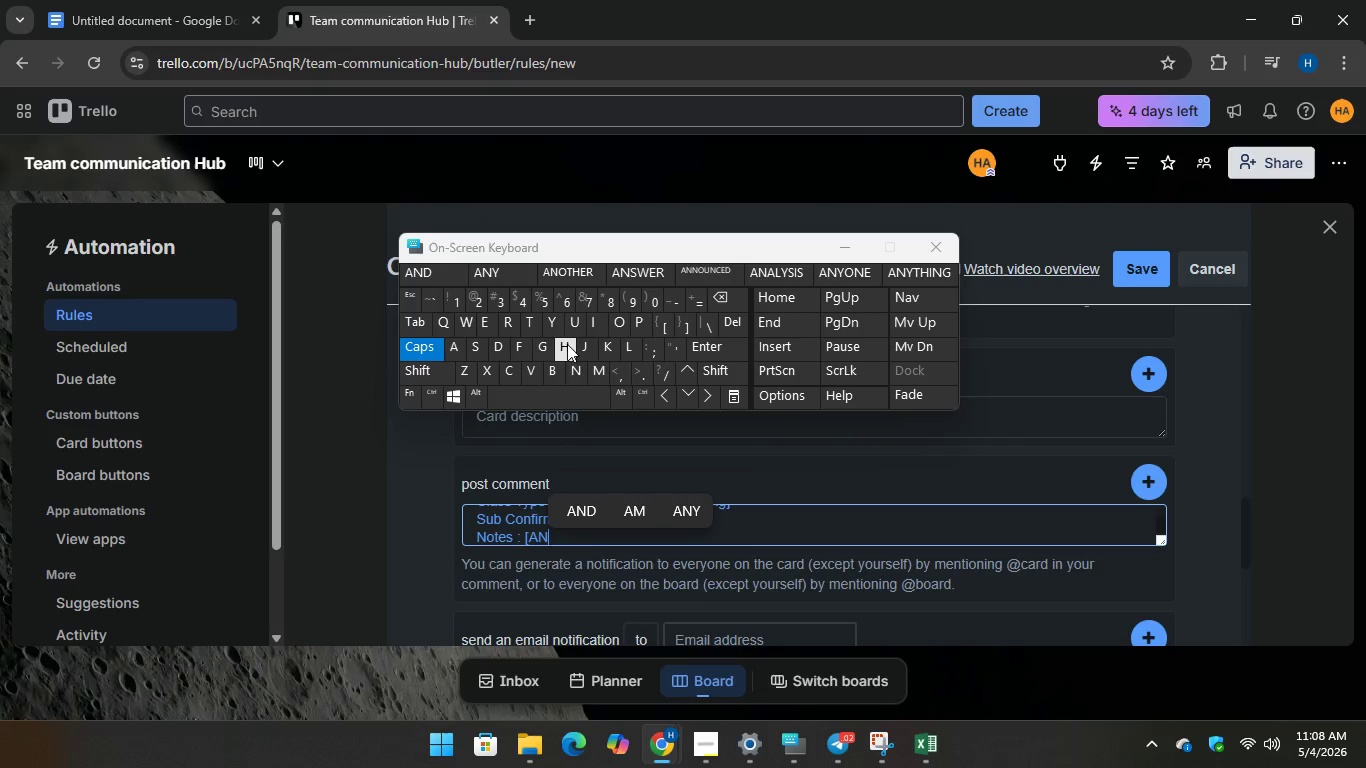 
type(Y SPECIAL )
 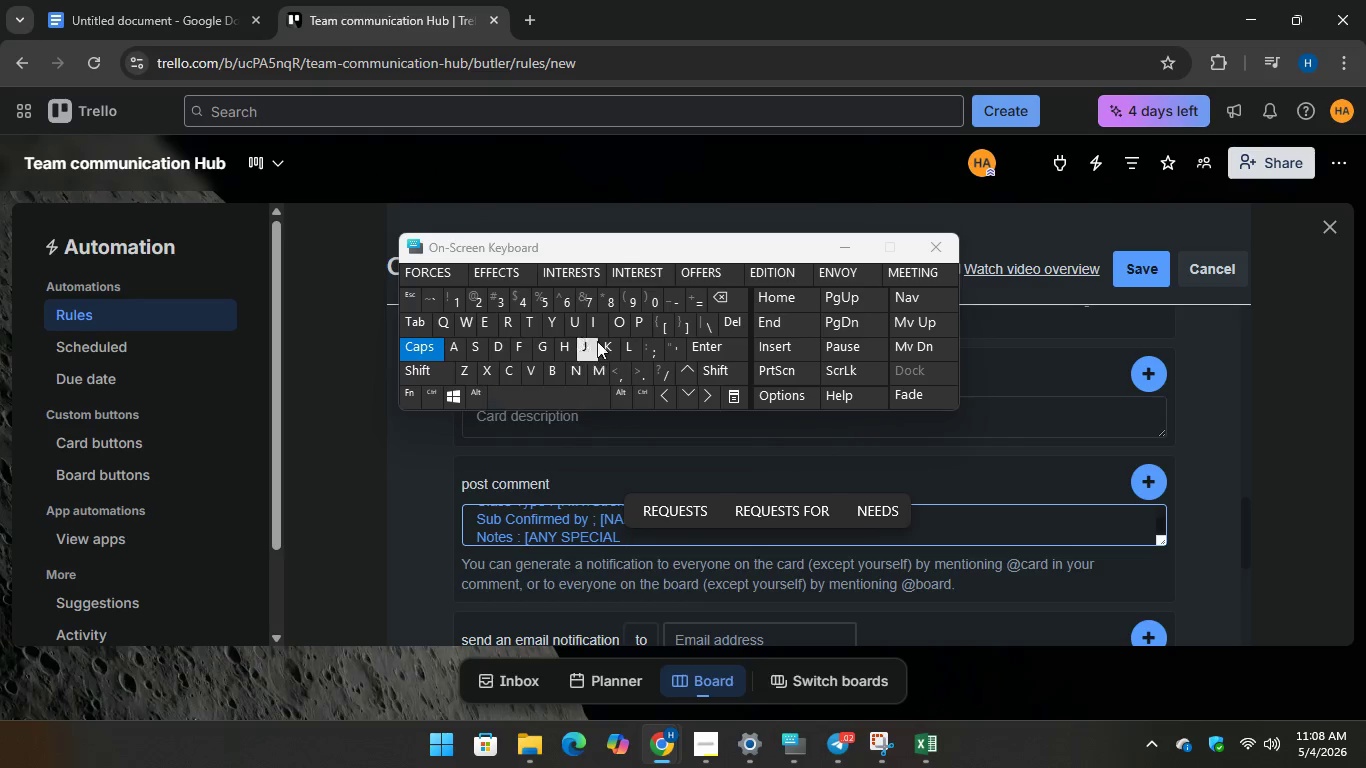 
key(I)
 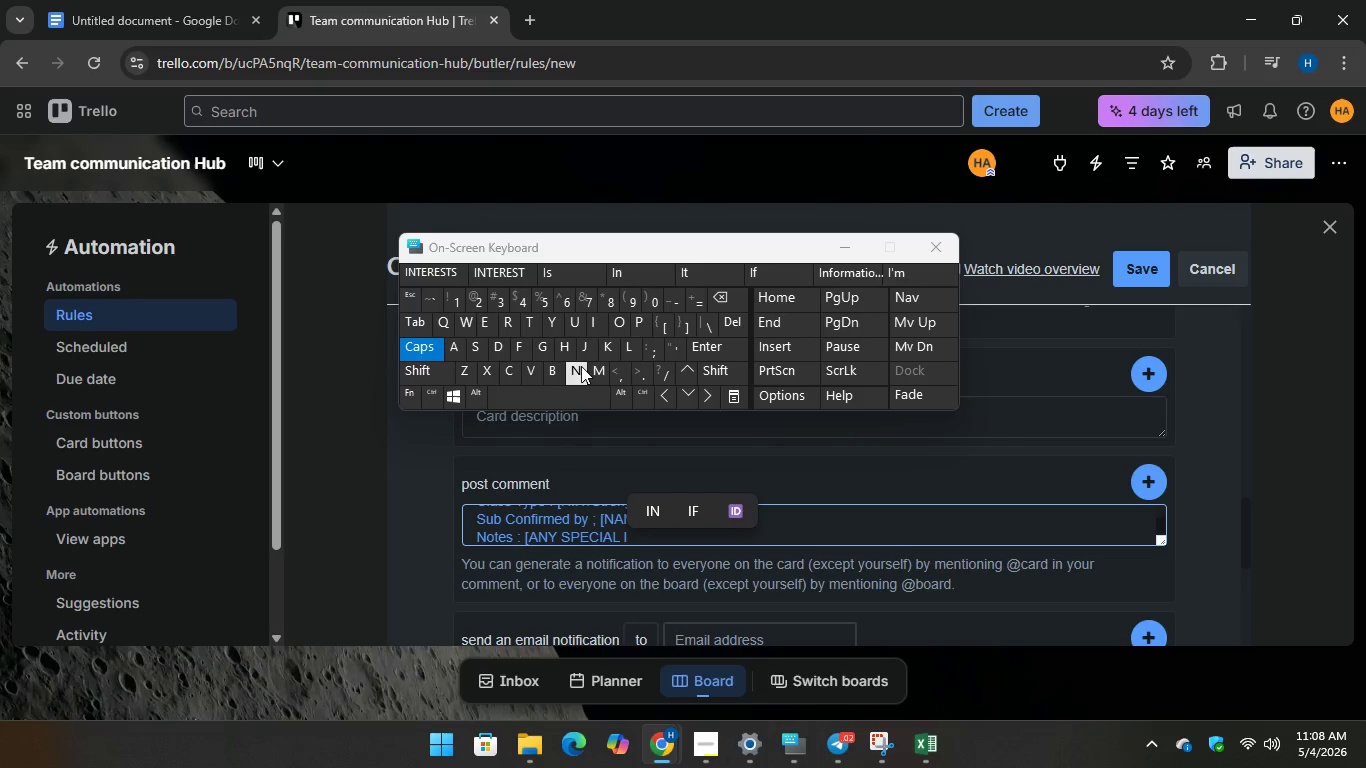 
type(NSTR)
 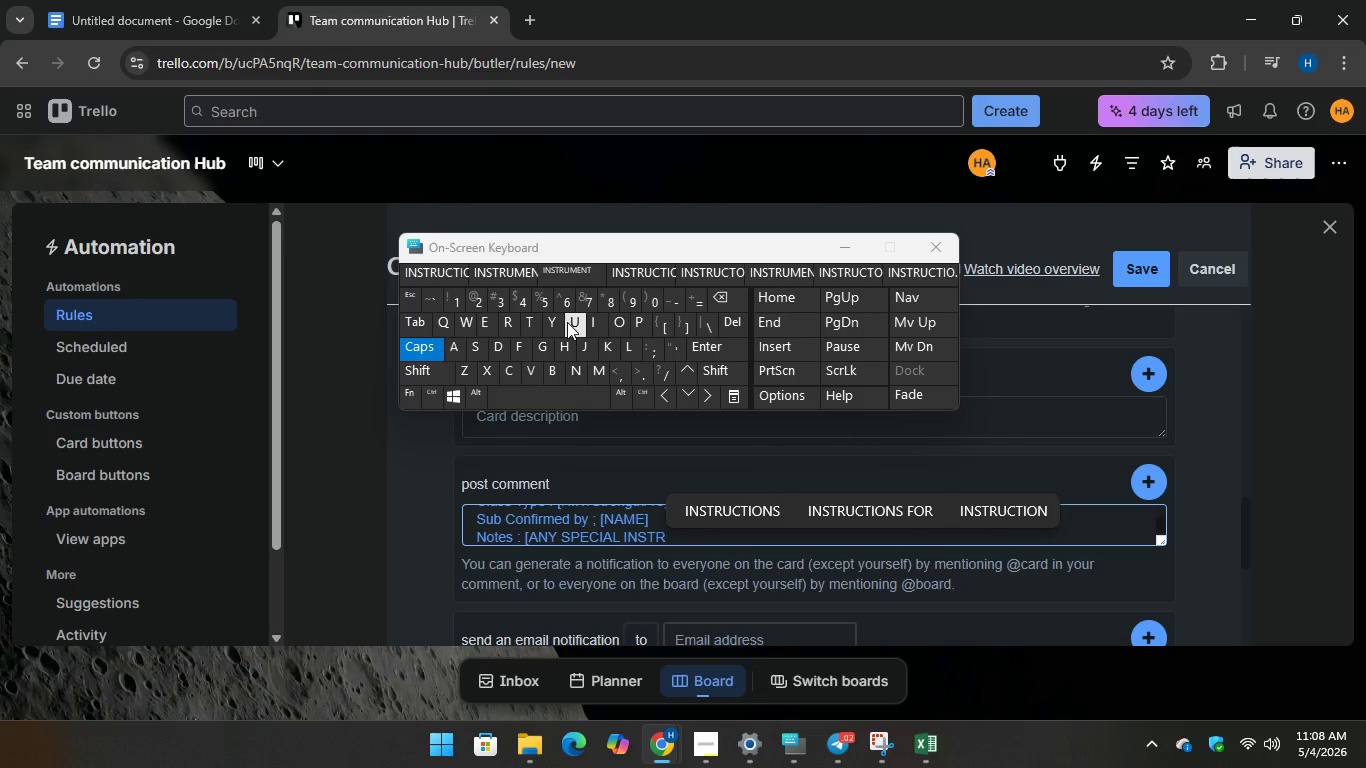 
type(UCTI)
 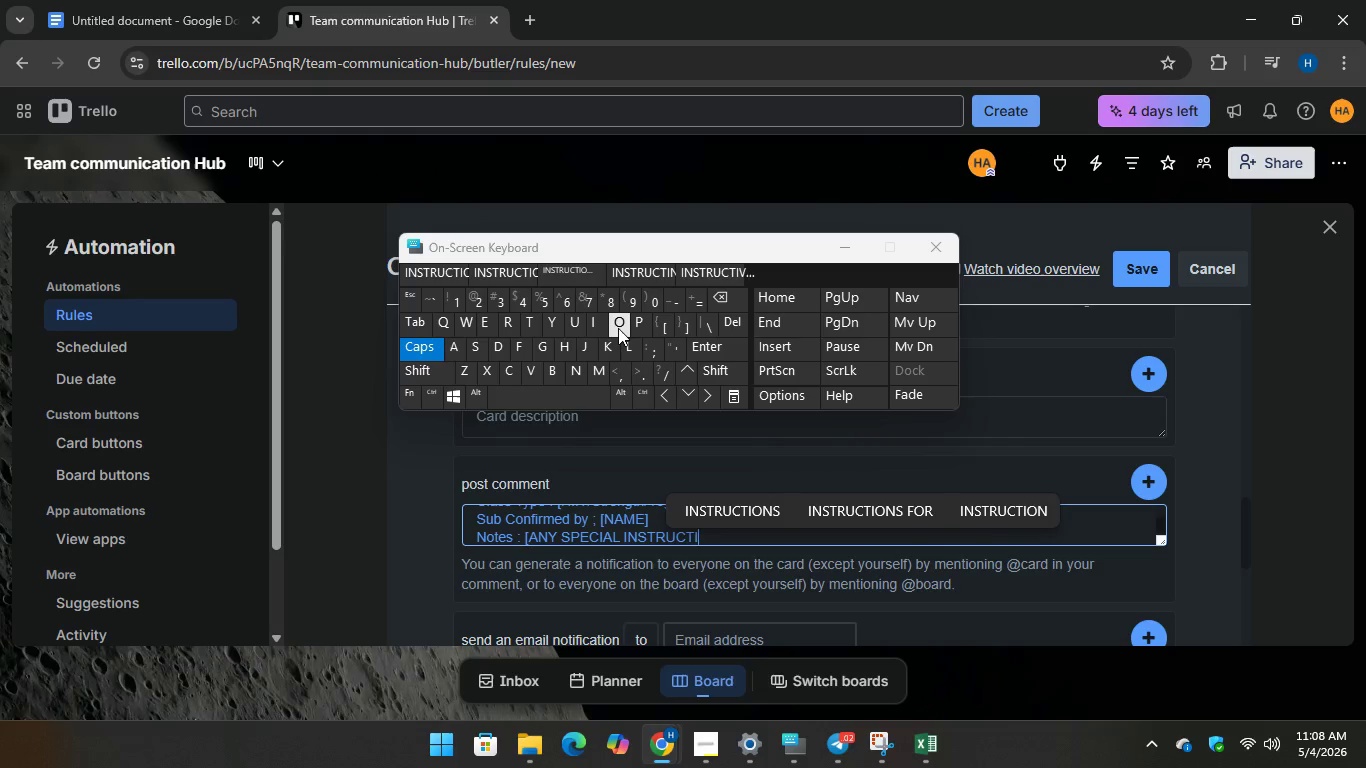 
type(ON)
 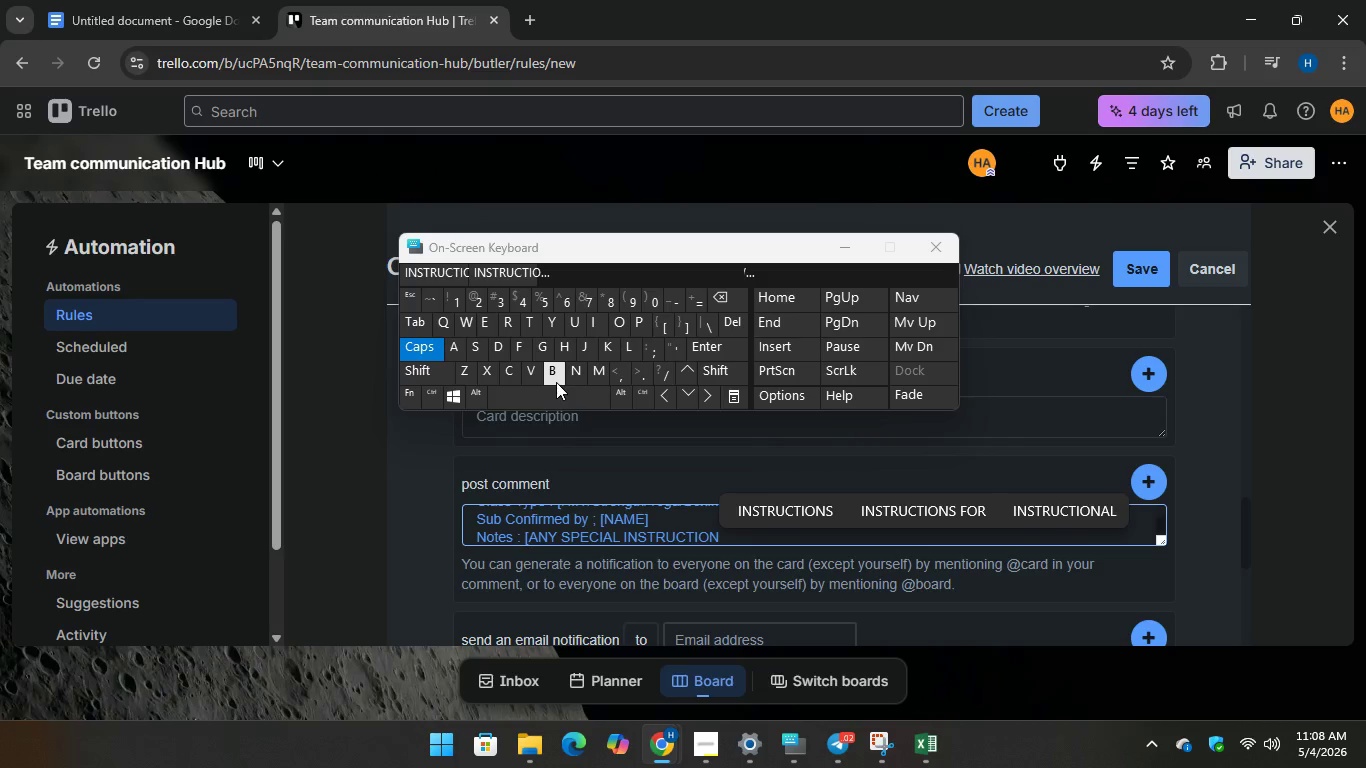 
wait(30.32)
 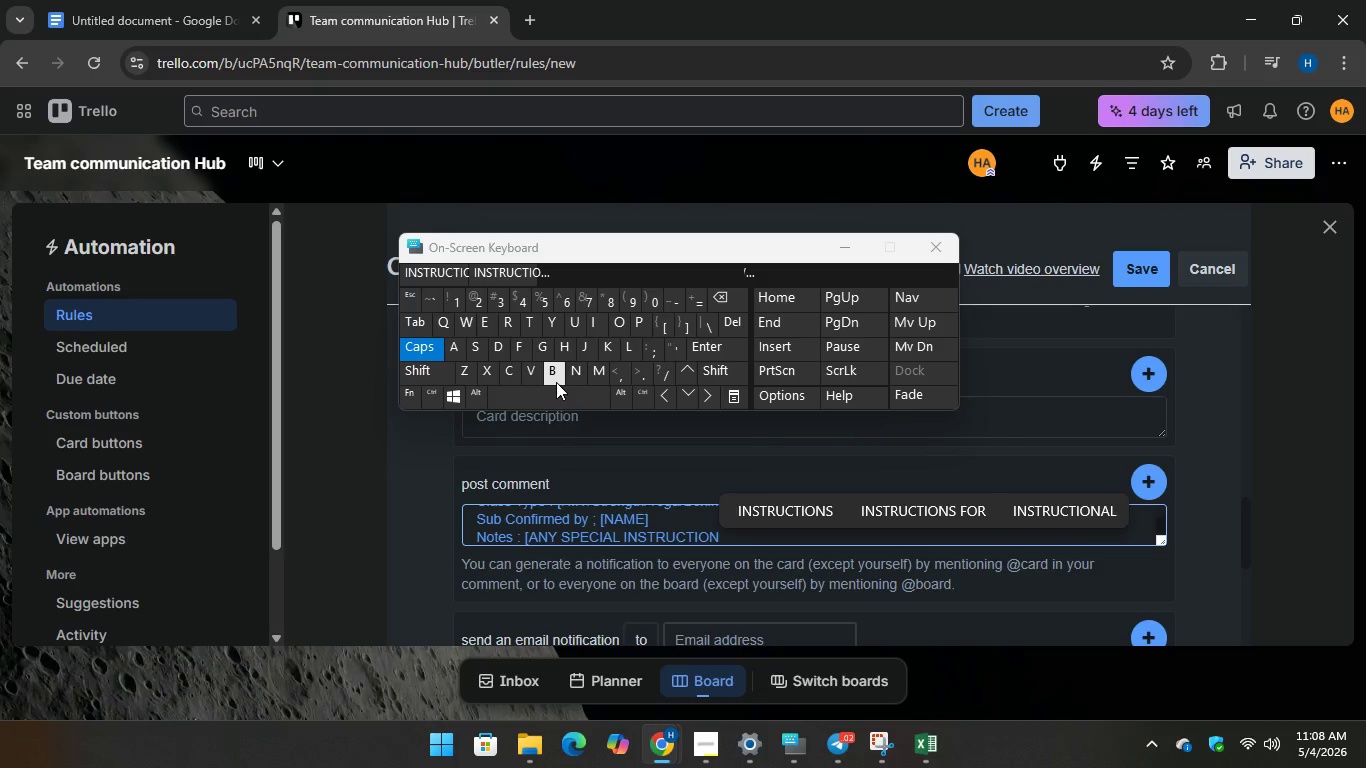 
mouse_move([690, 324])
 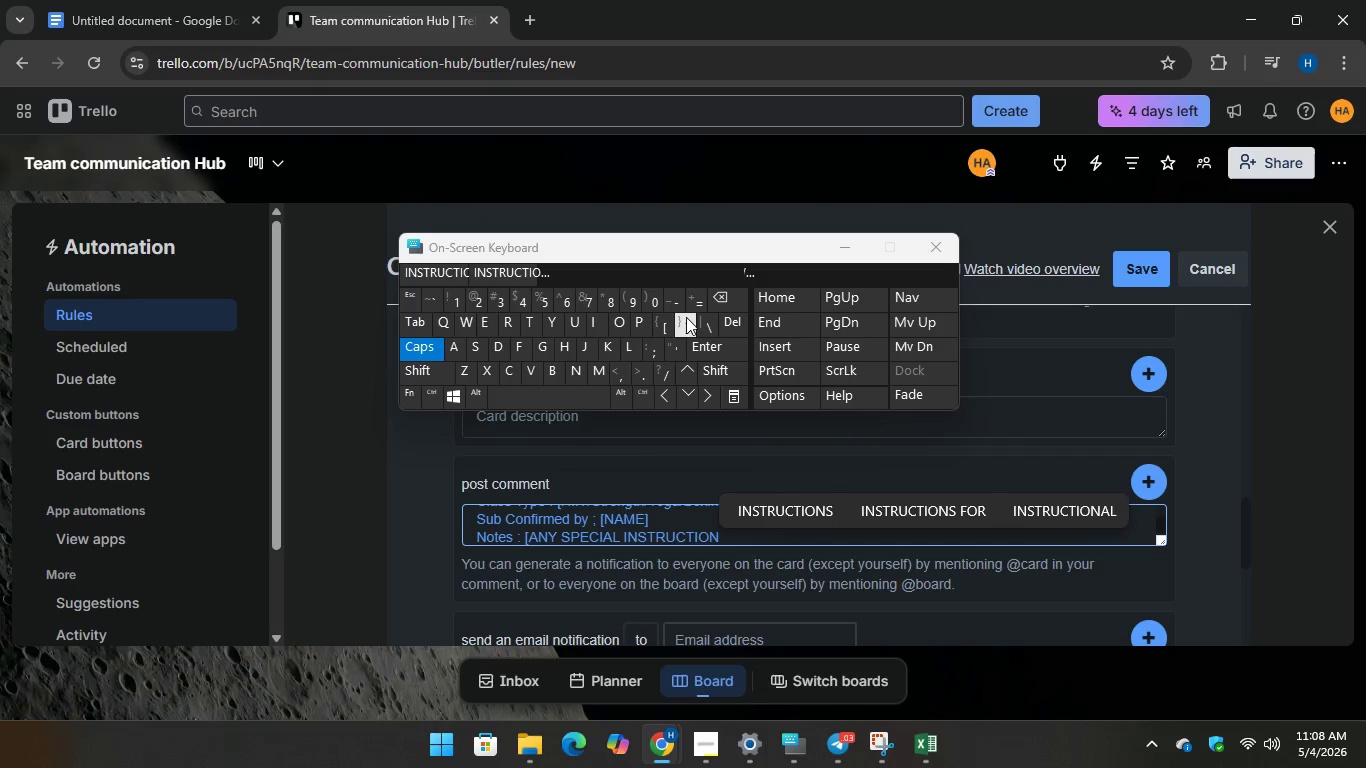 
key(BracketRight)
 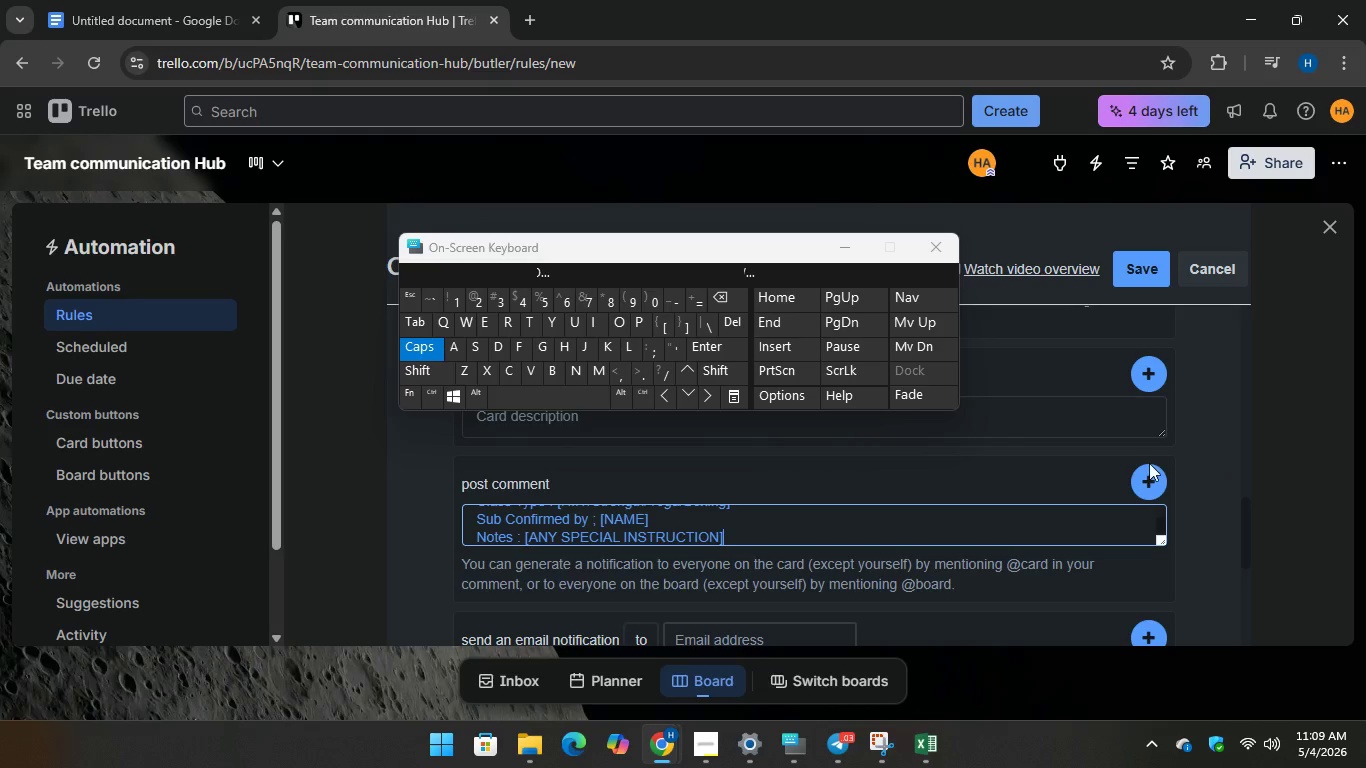 
left_click([1142, 475])
 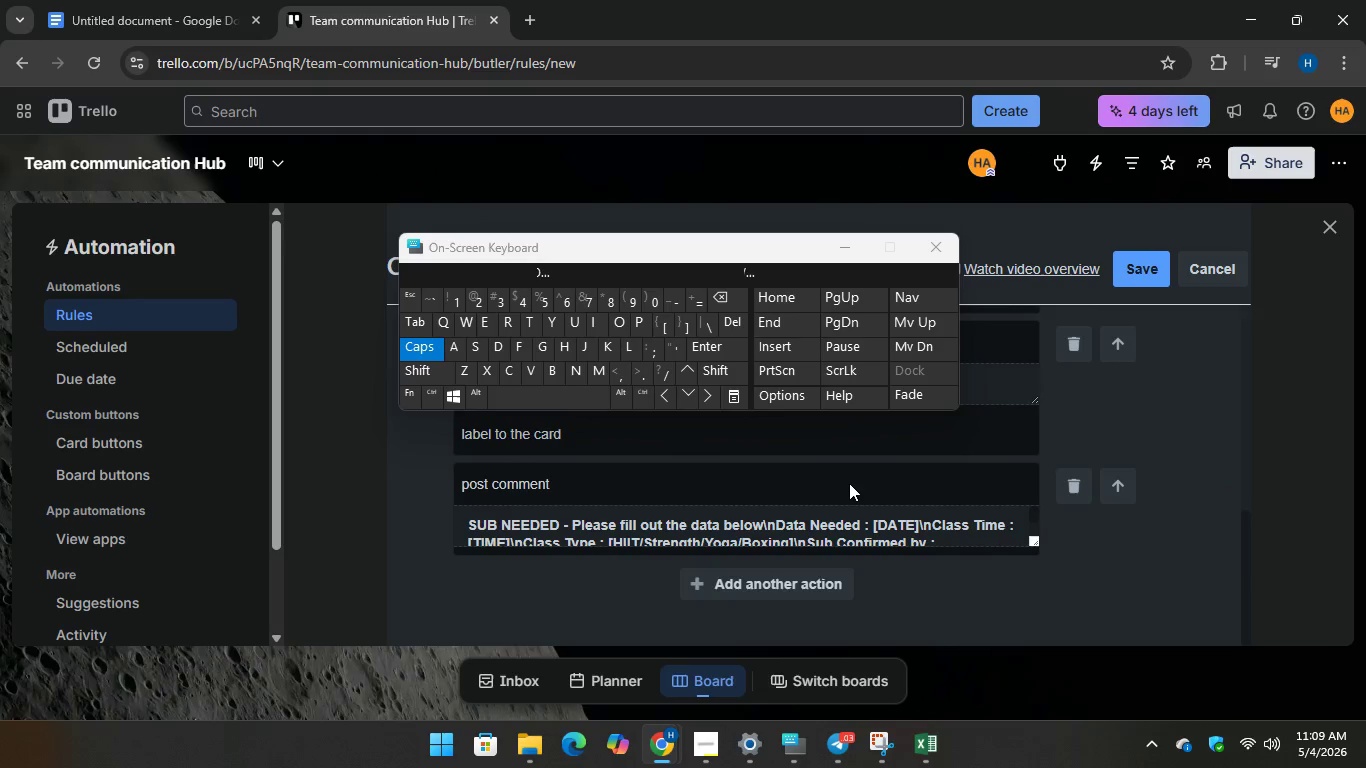 
scroll: coordinate [1003, 431], scroll_direction: down, amount: 8.0
 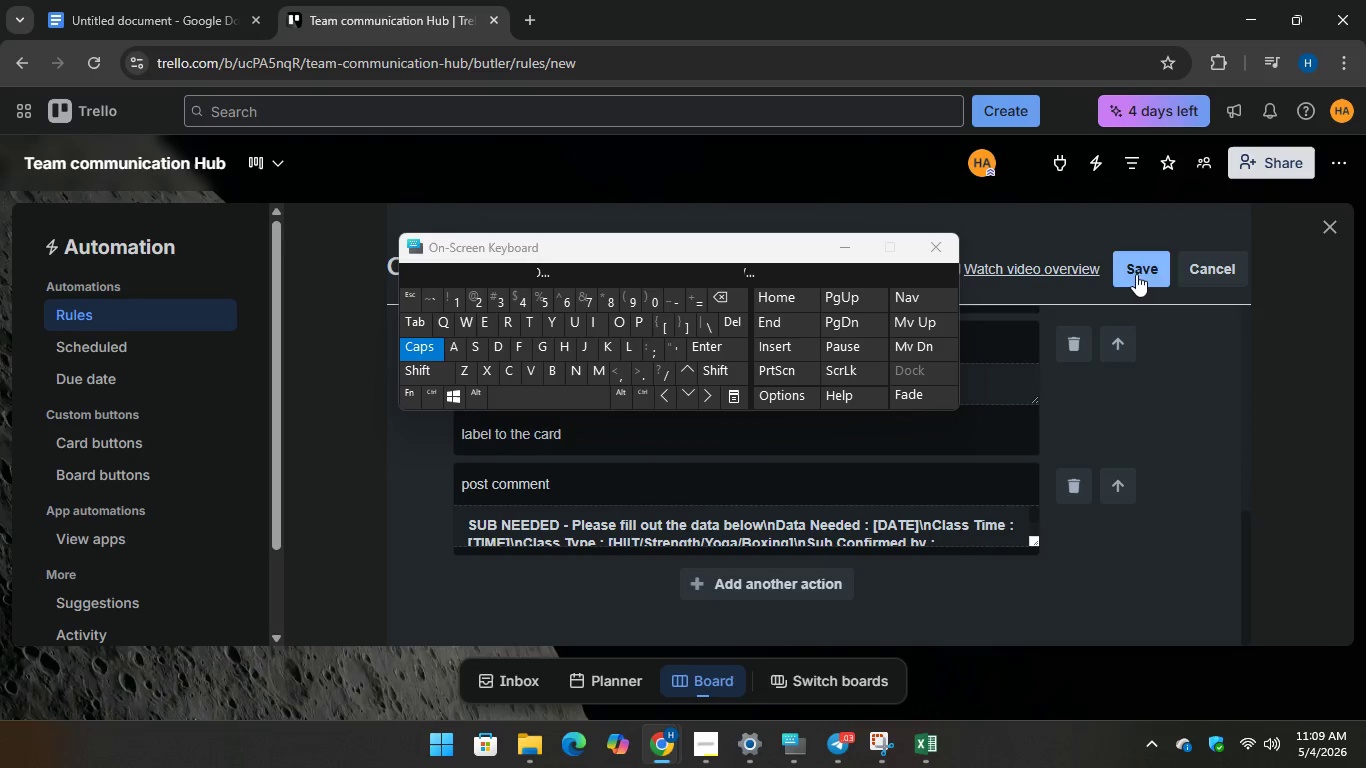 
left_click([1136, 273])
 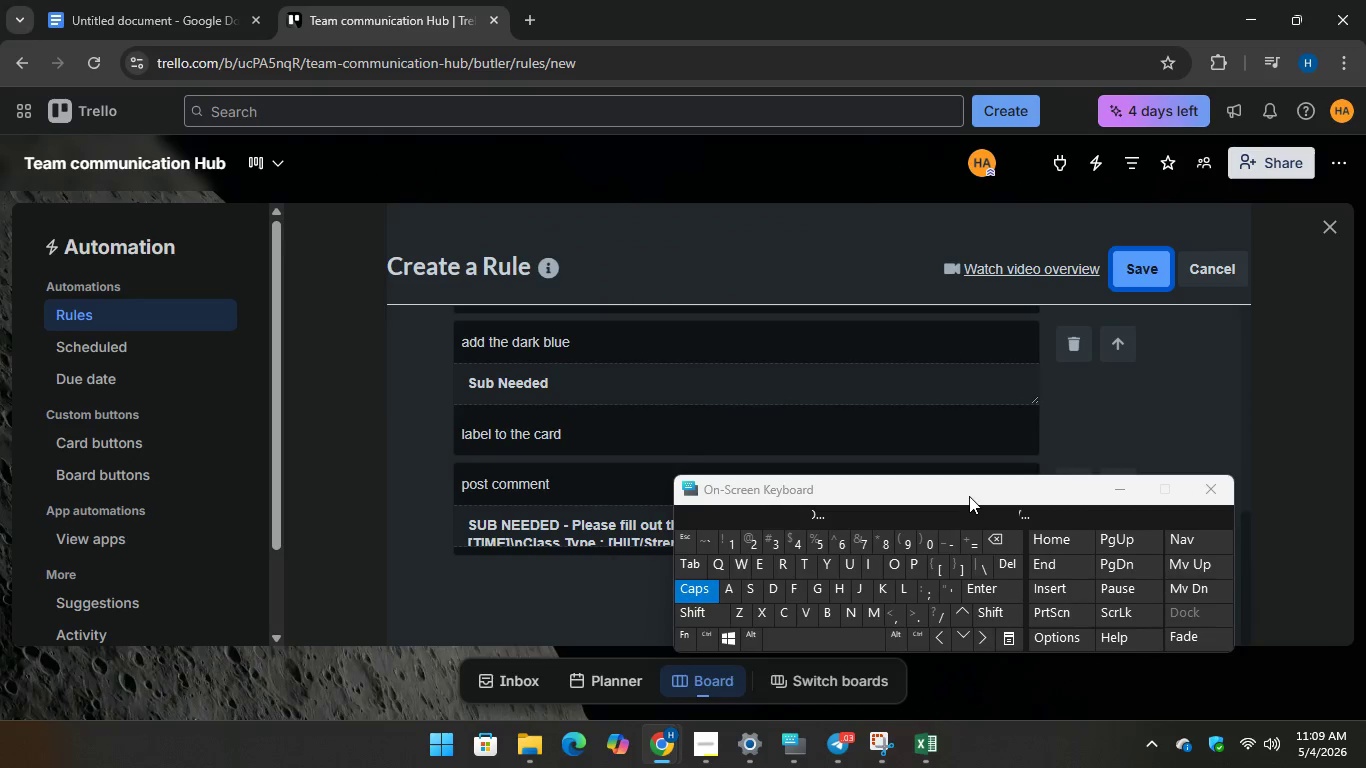 
wait(8.47)
 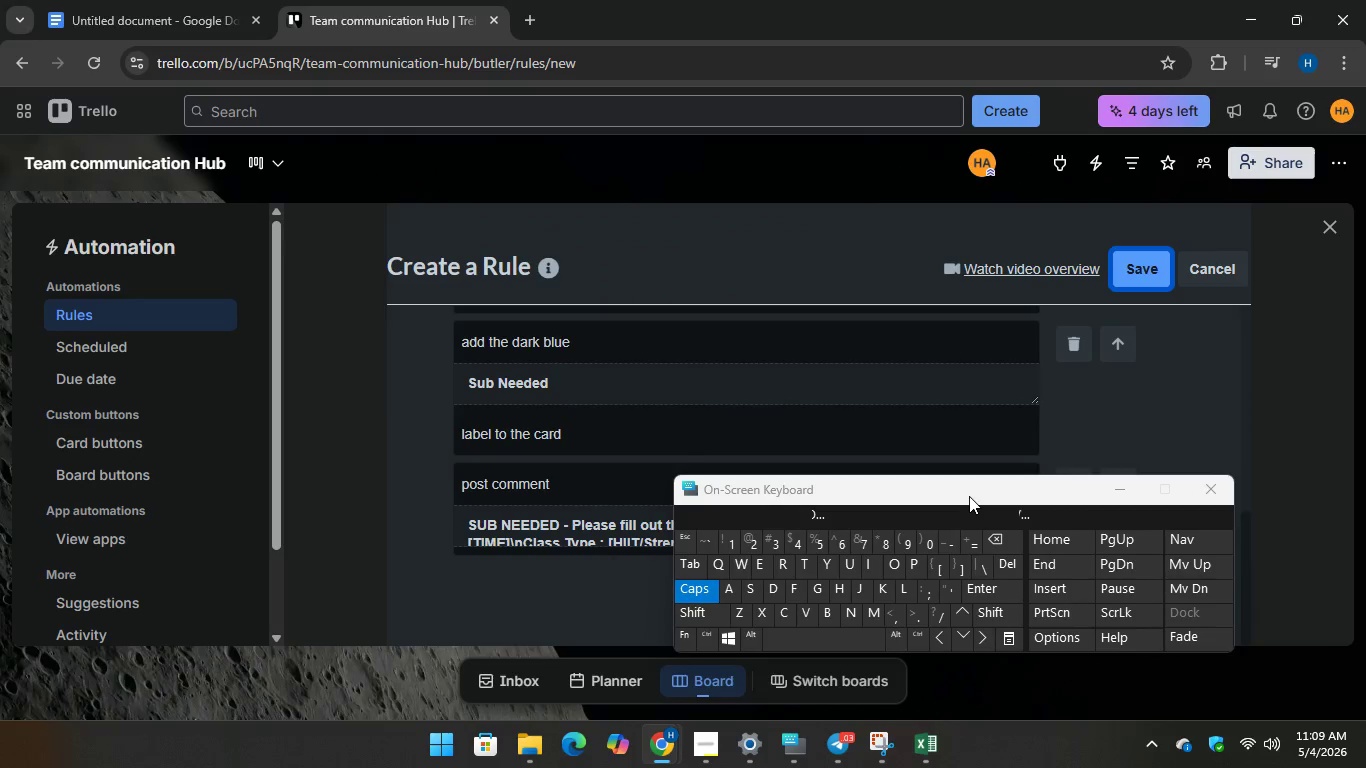 
left_click_drag(start_coordinate=[108, 10], to_coordinate=[319, 21])
 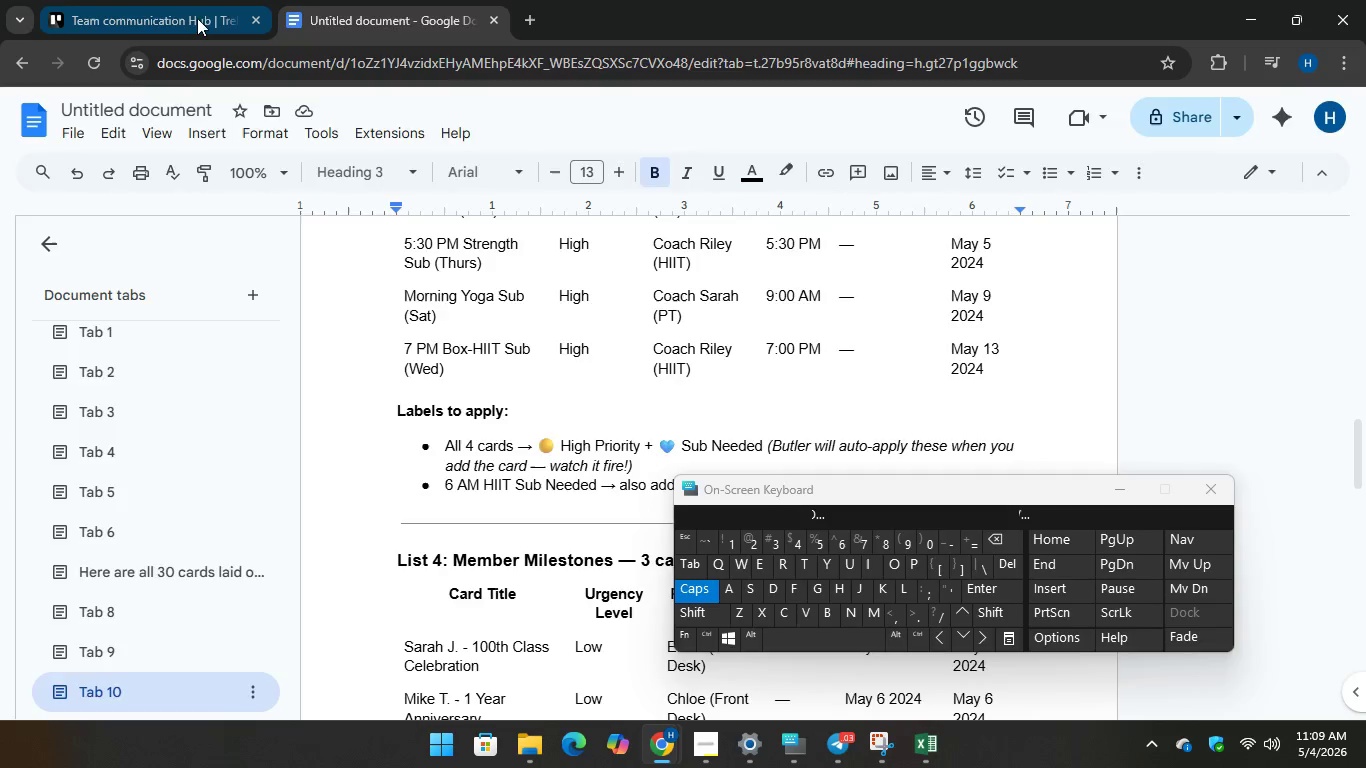 
left_click([192, 18])
 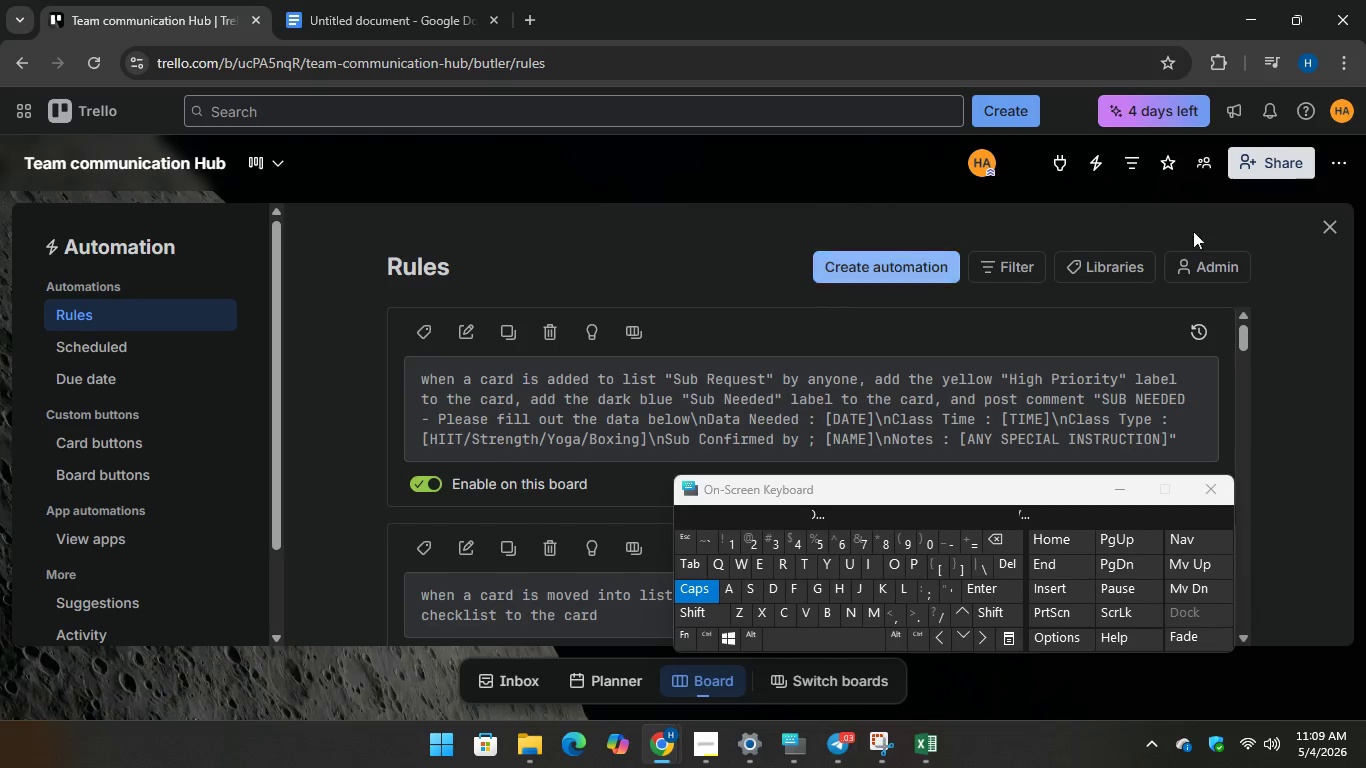 
left_click([1327, 223])
 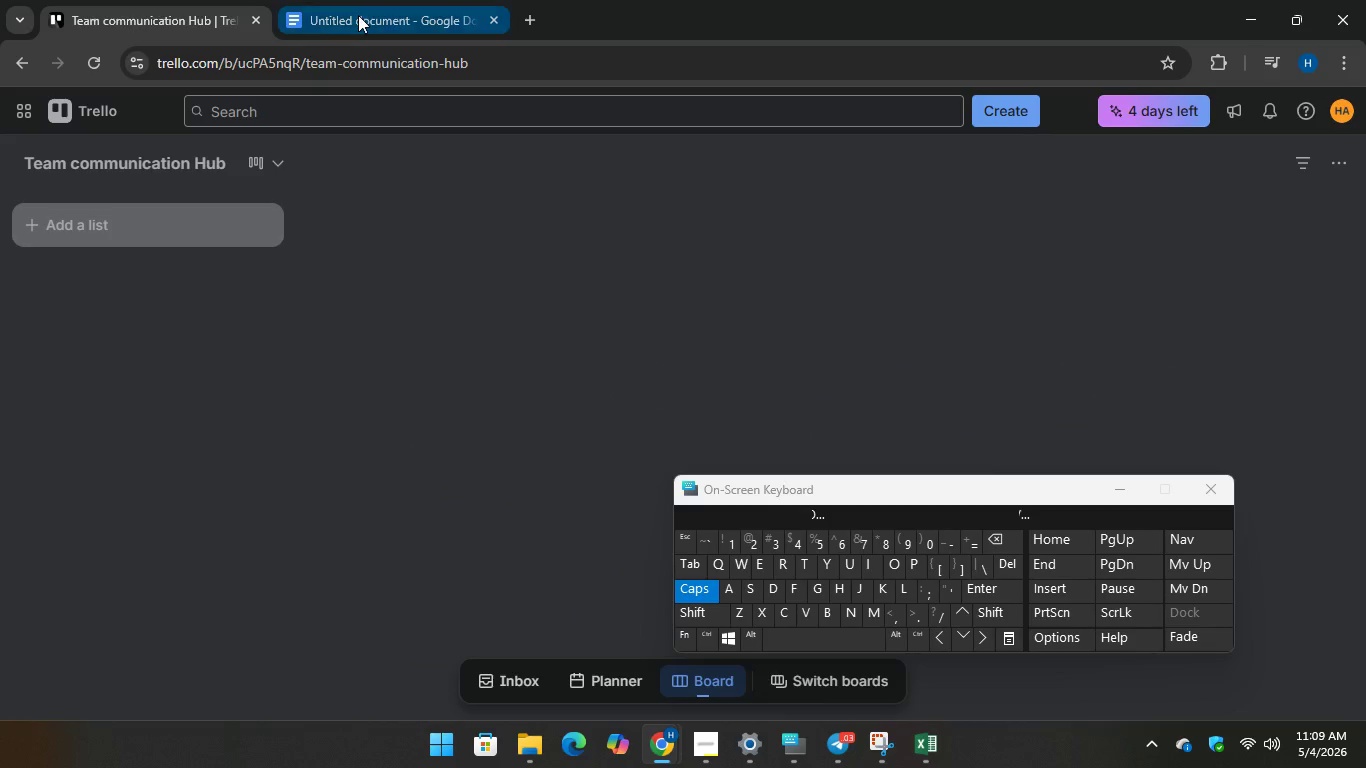 
left_click([358, 14])
 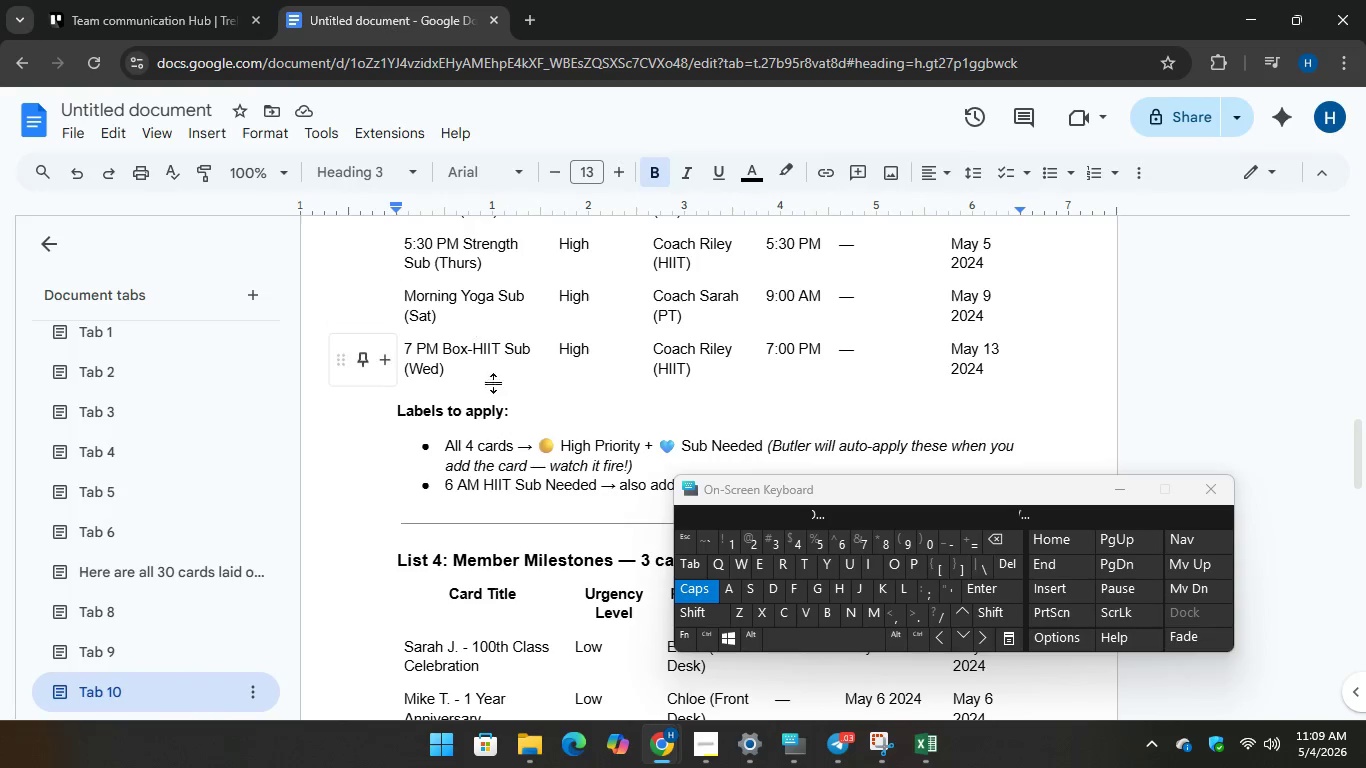 
scroll: coordinate [496, 376], scroll_direction: up, amount: 16.0
 